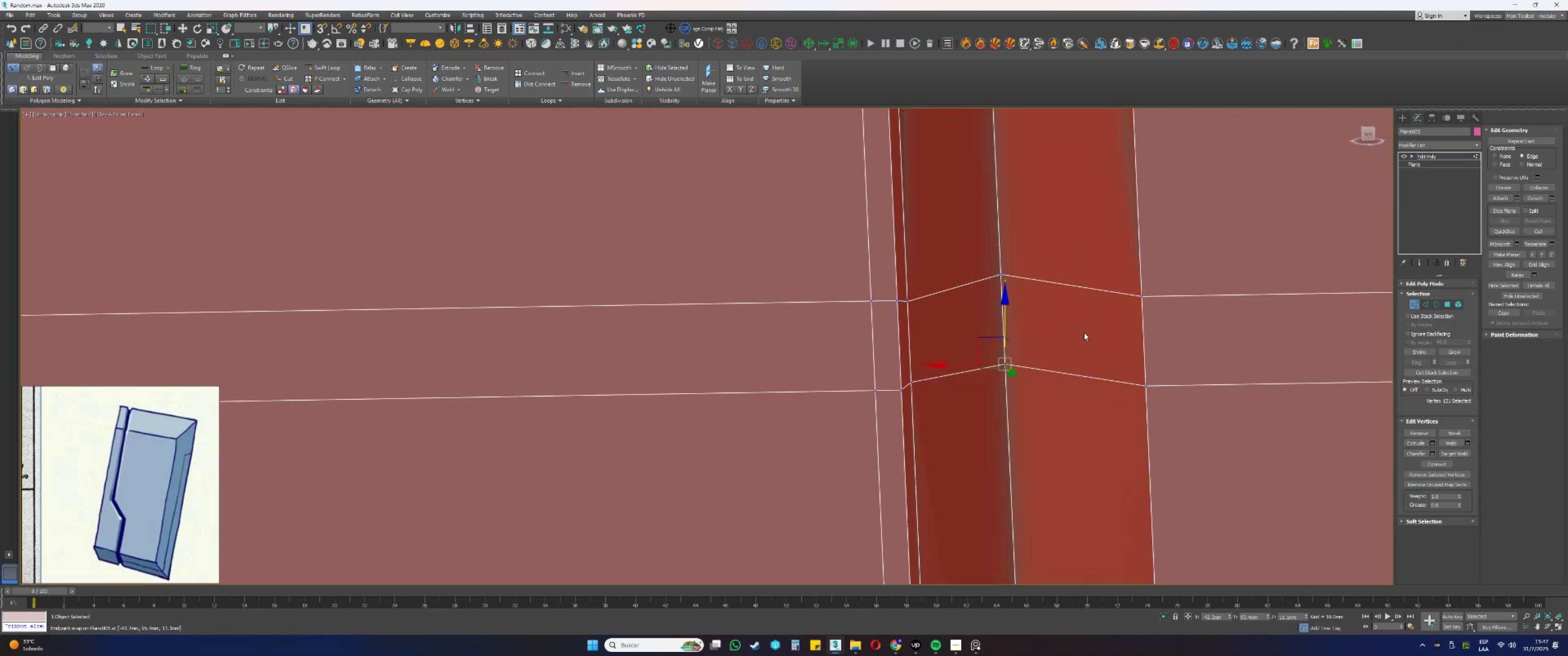 
hold_key(key=AltLeft, duration=1.5)
 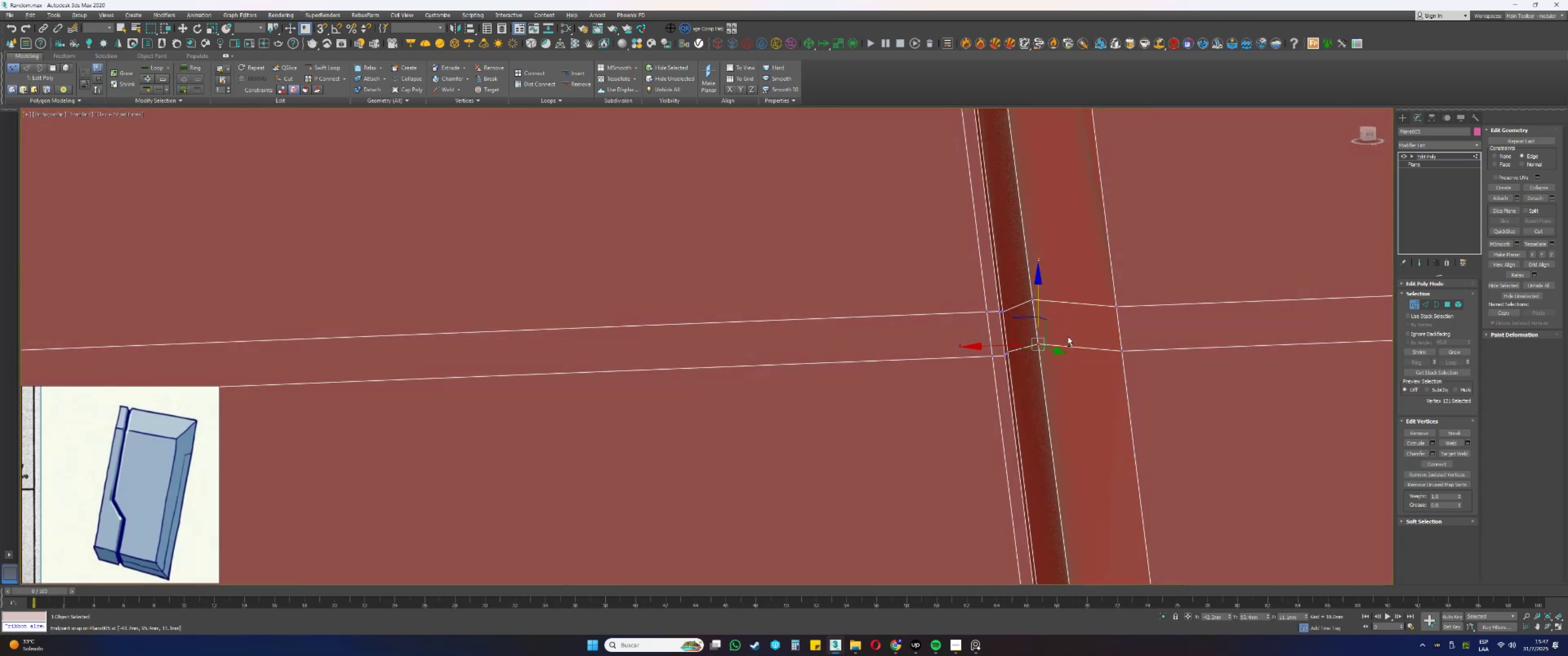 
key(Alt+AltLeft)
 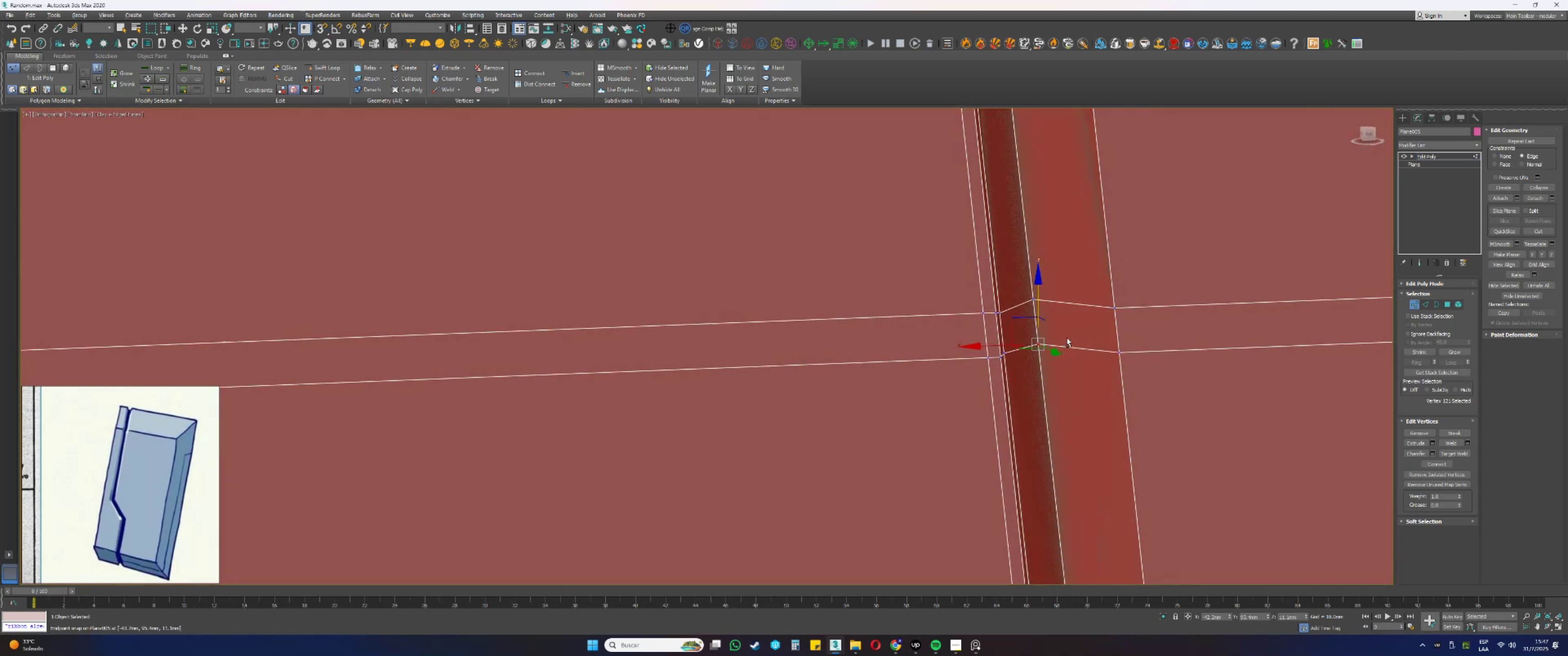 
key(Alt+AltLeft)
 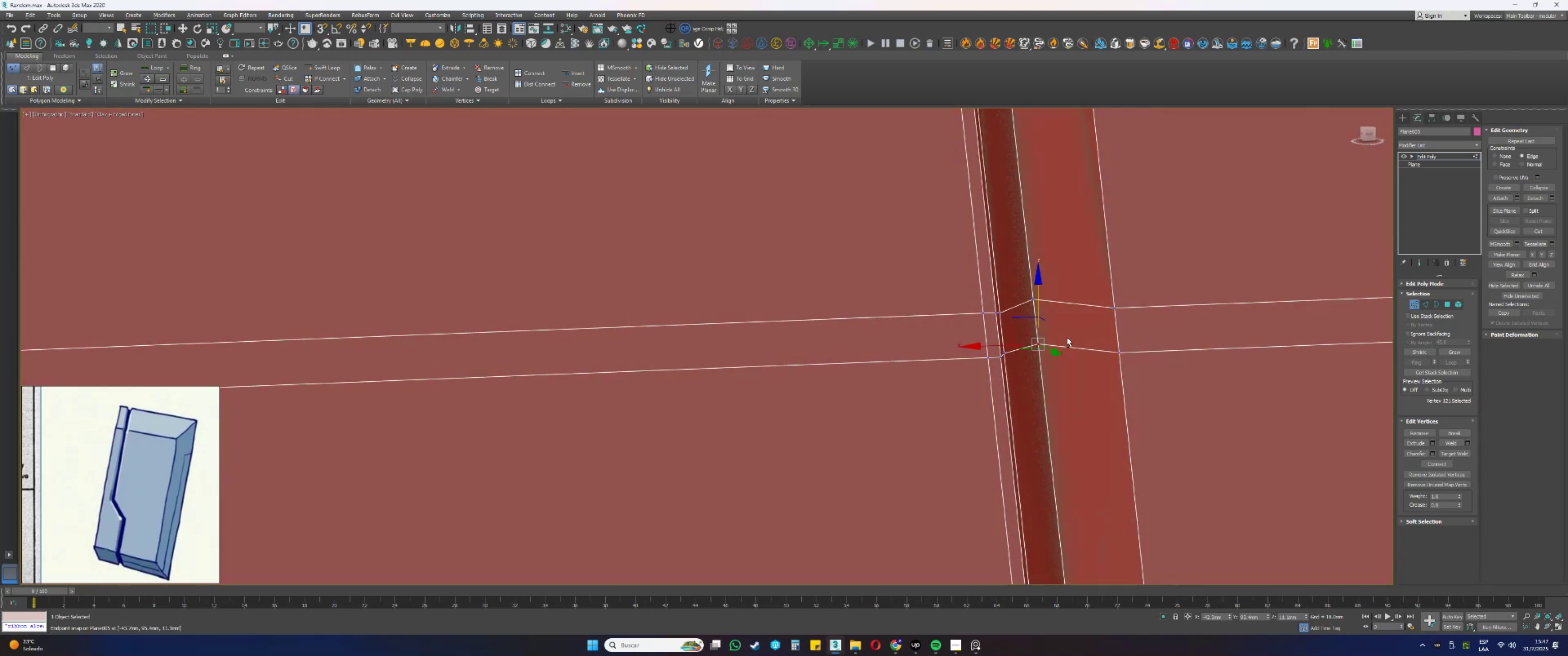 
scroll: coordinate [1131, 308], scroll_direction: down, amount: 7.0
 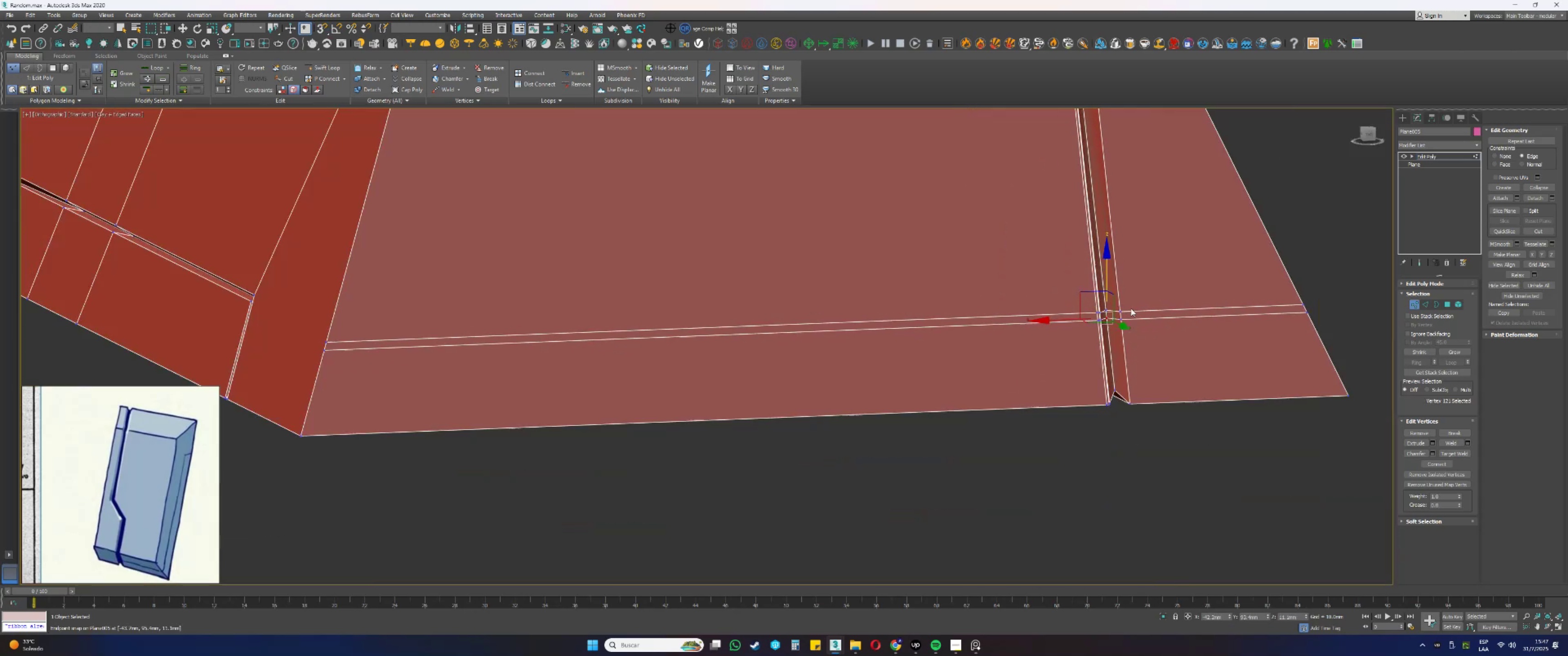 
hold_key(key=AltLeft, duration=0.51)
 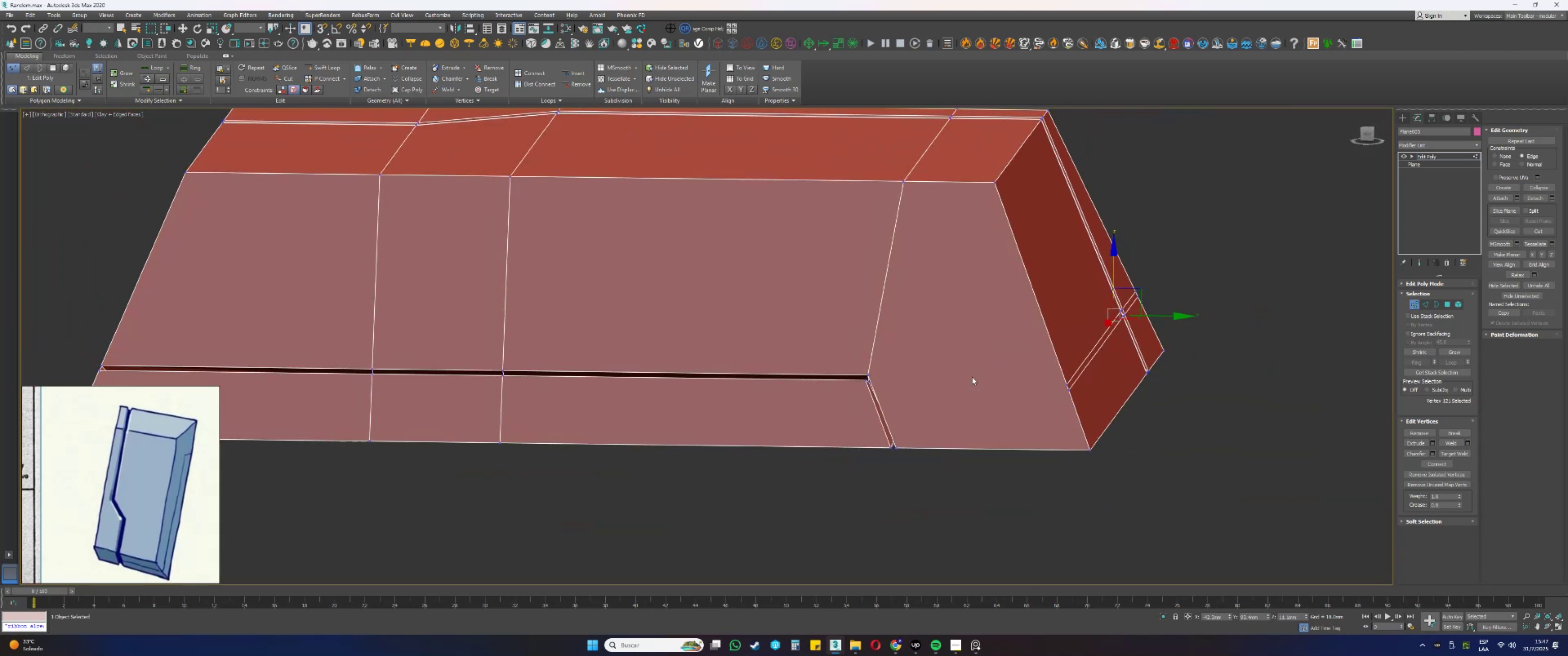 
scroll: coordinate [922, 382], scroll_direction: up, amount: 2.0
 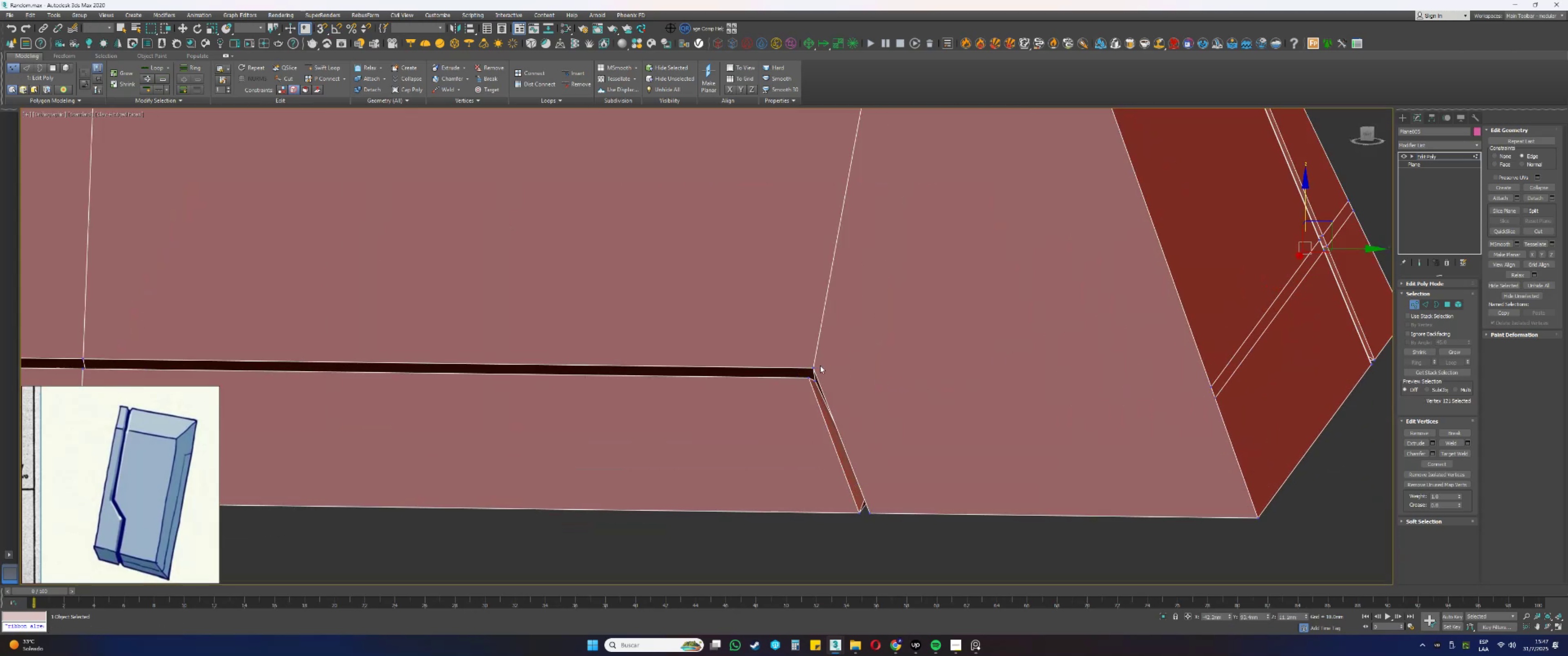 
left_click([812, 367])
 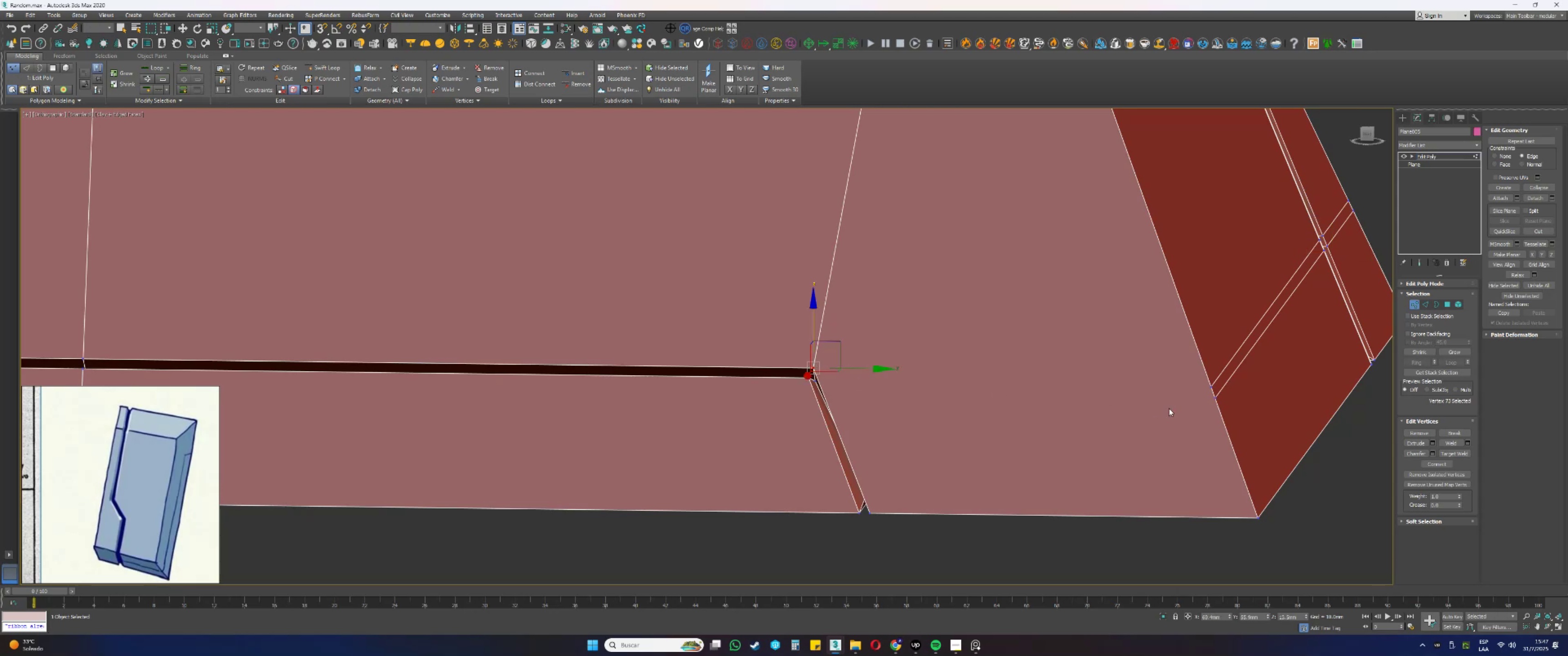 
hold_key(key=ControlLeft, duration=0.54)
left_click([1211, 387])
 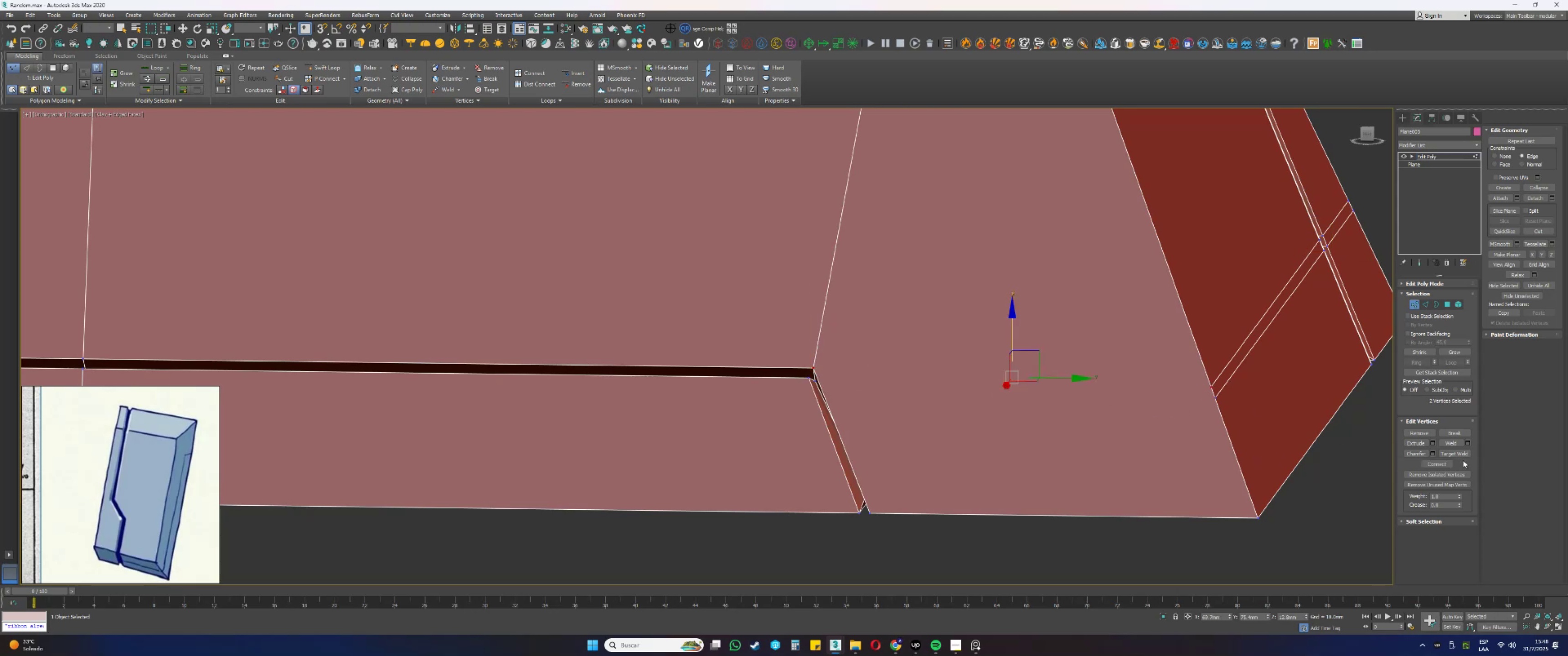 
hold_key(key=AltLeft, duration=0.38)
 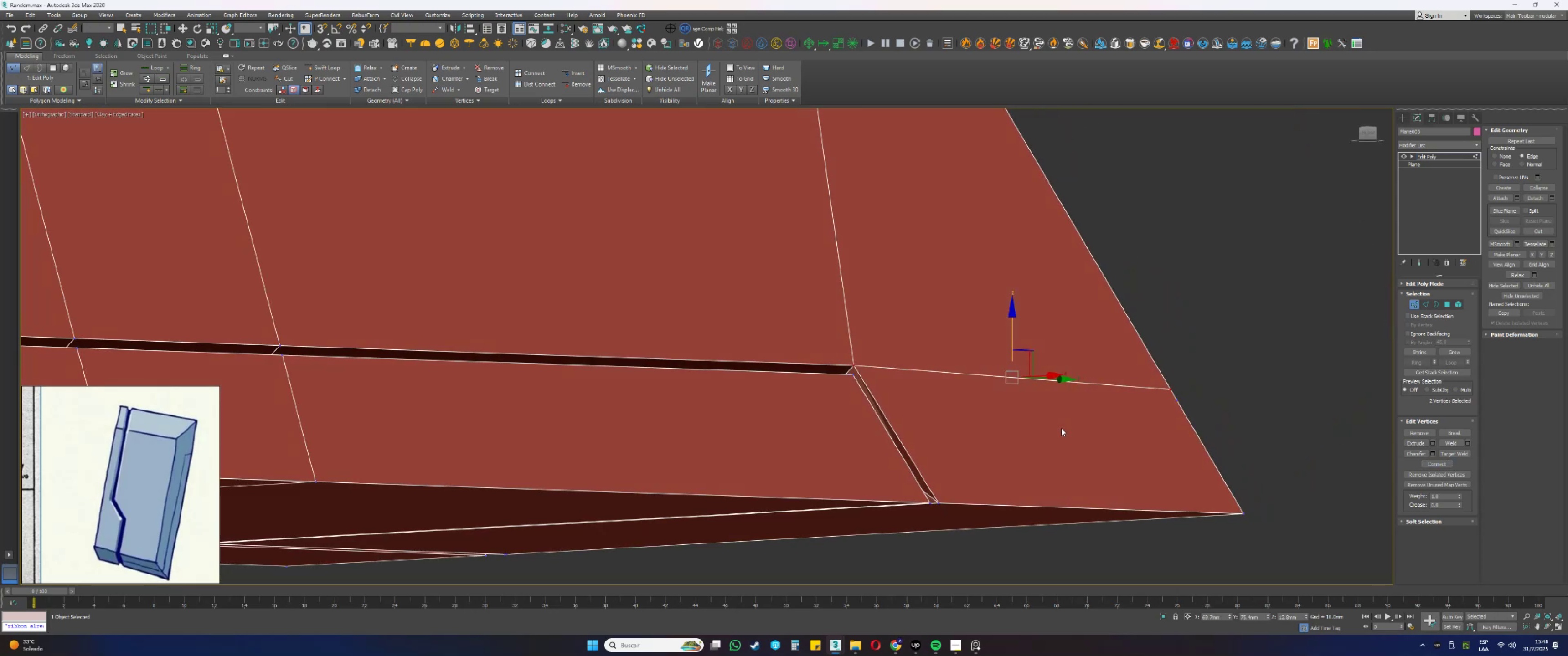 
hold_key(key=AltLeft, duration=0.86)
 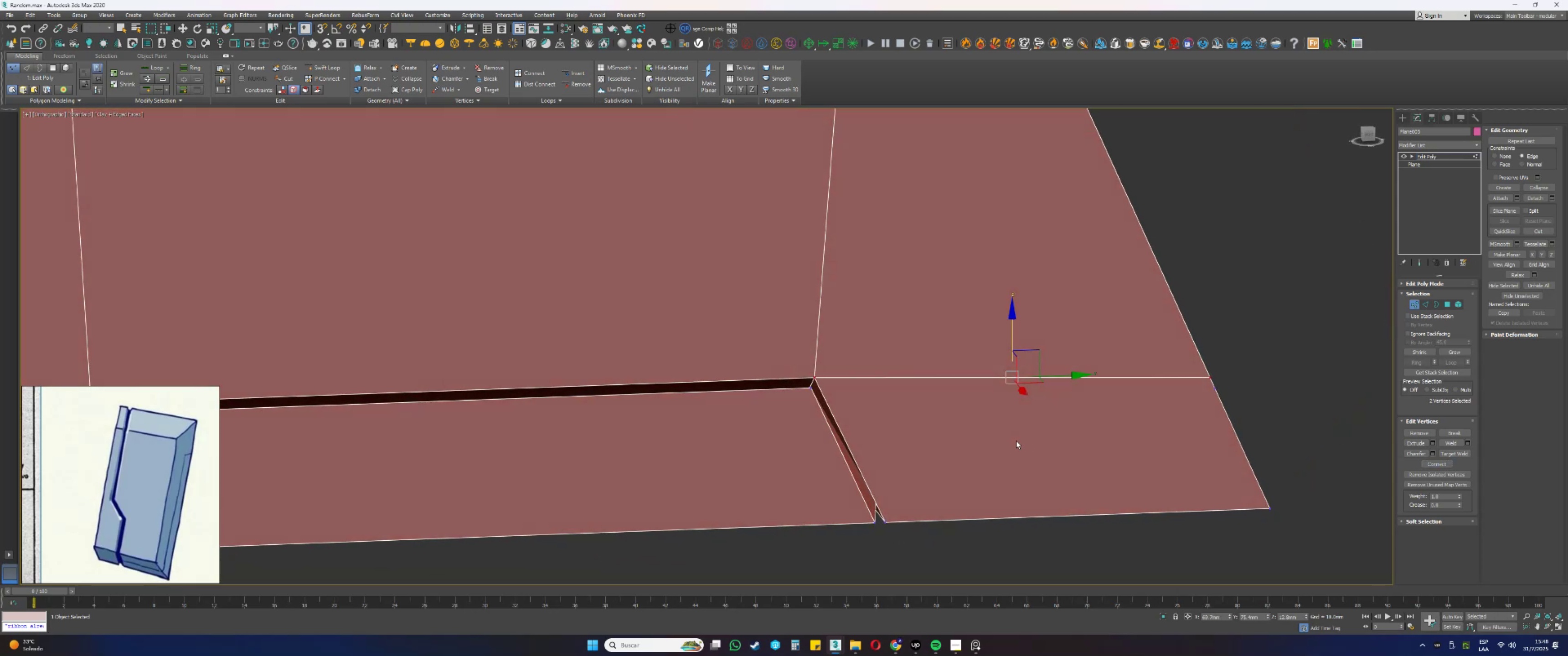 
hold_key(key=AltLeft, duration=0.39)
 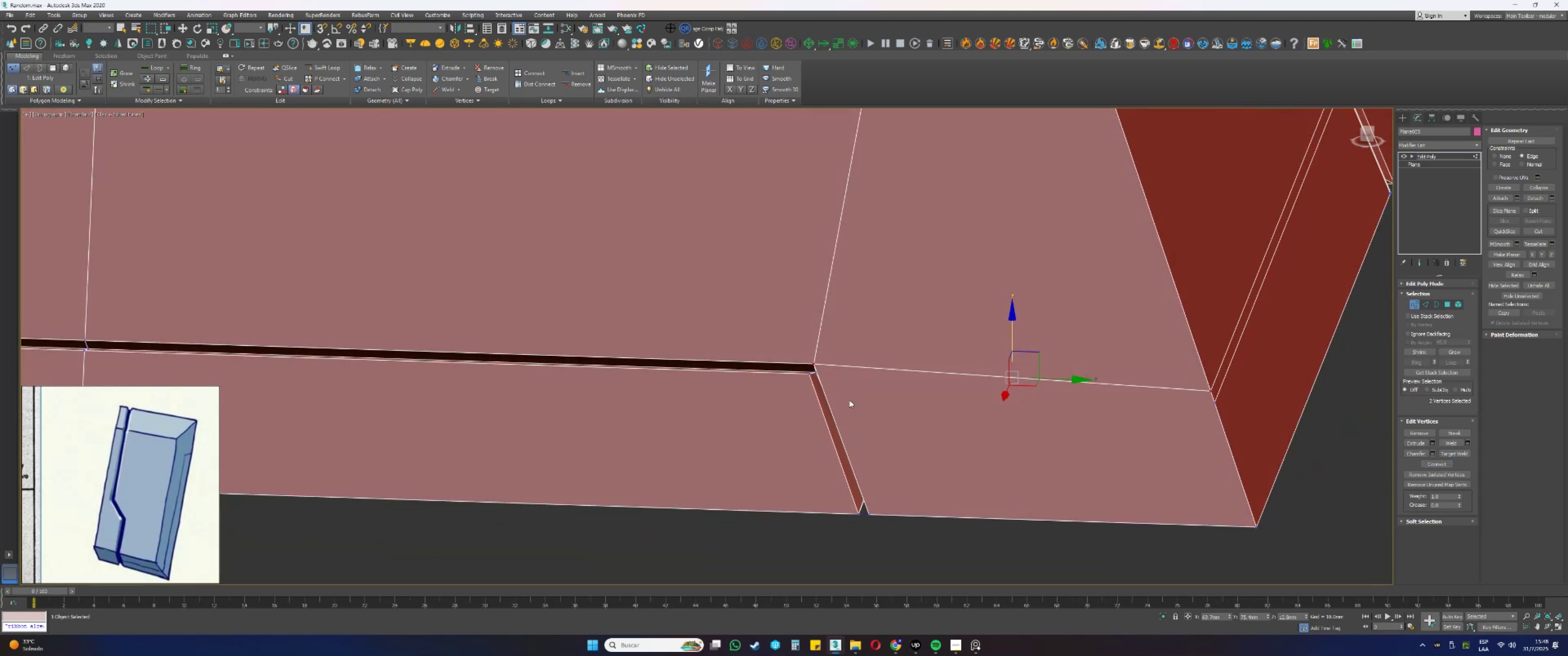 
key(Alt+AltLeft)
 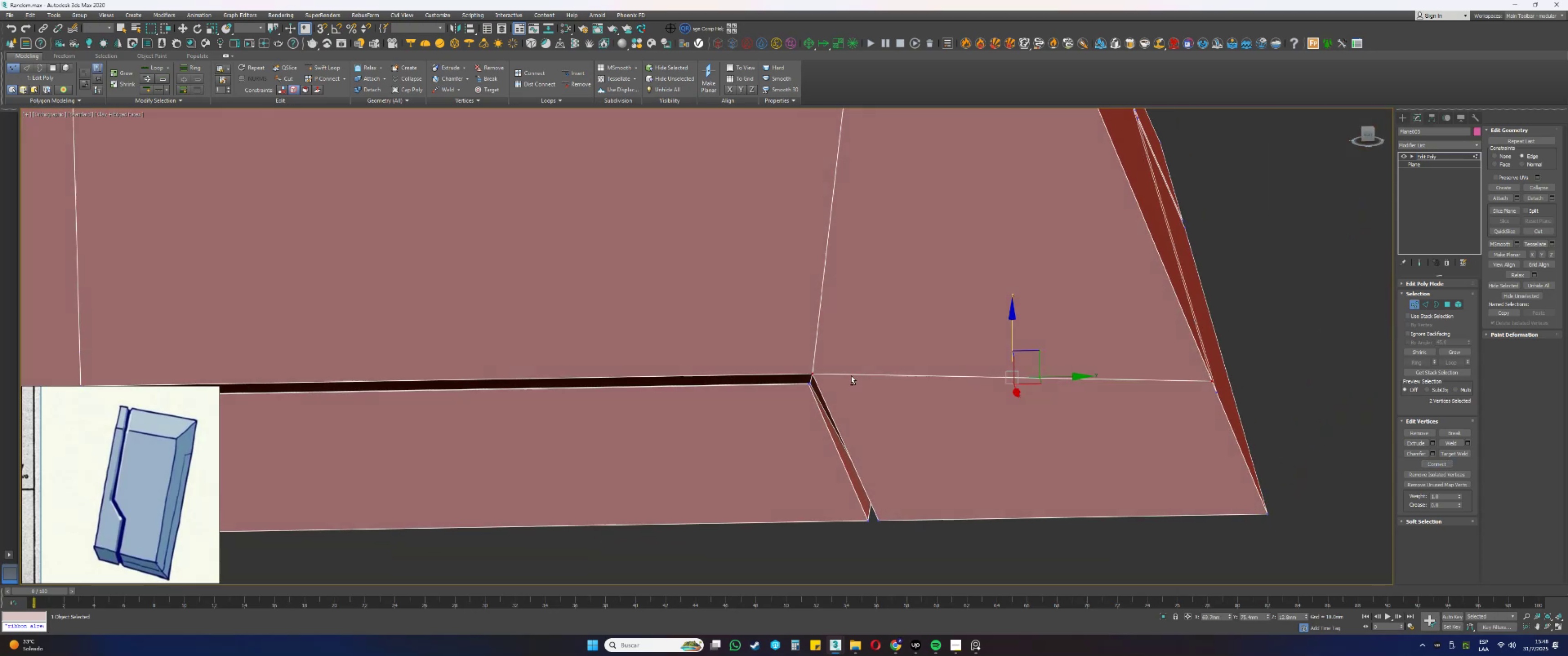 
scroll: coordinate [828, 383], scroll_direction: up, amount: 3.0
 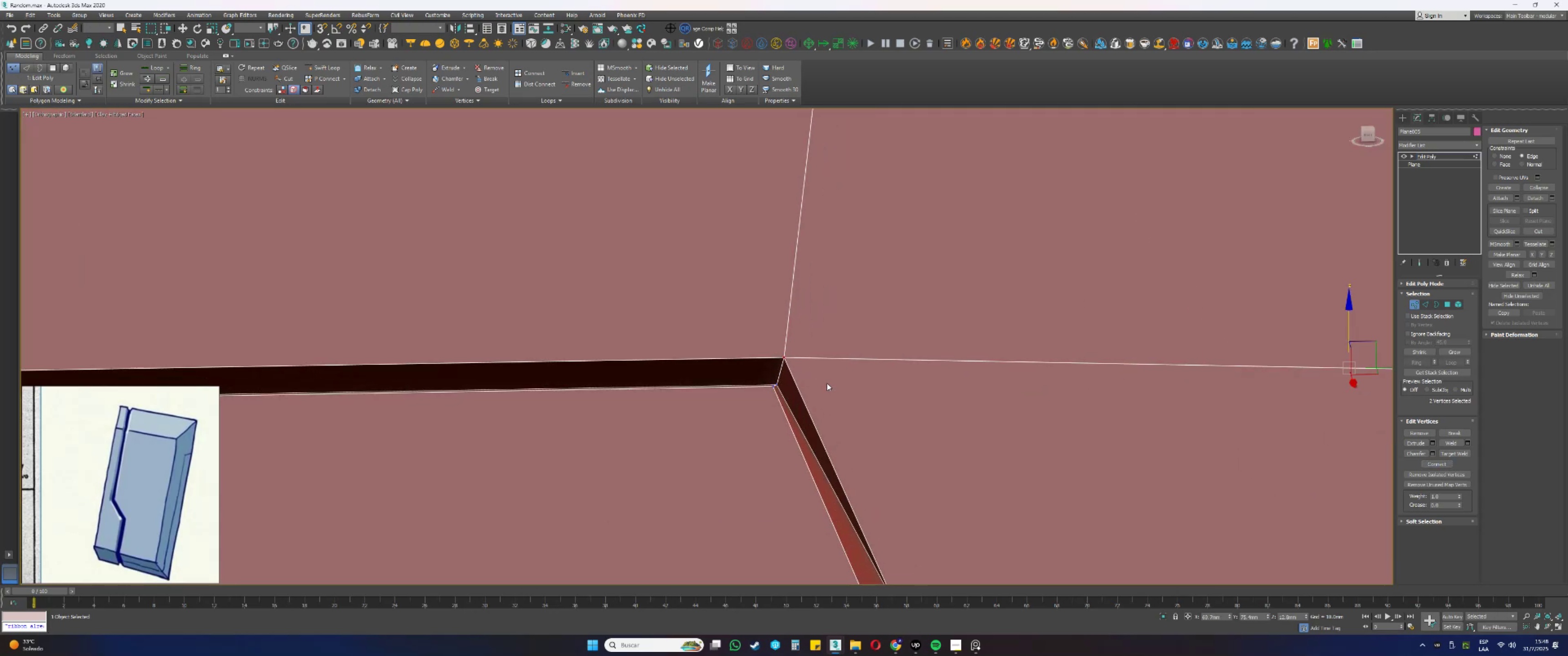 
left_click([829, 384])
 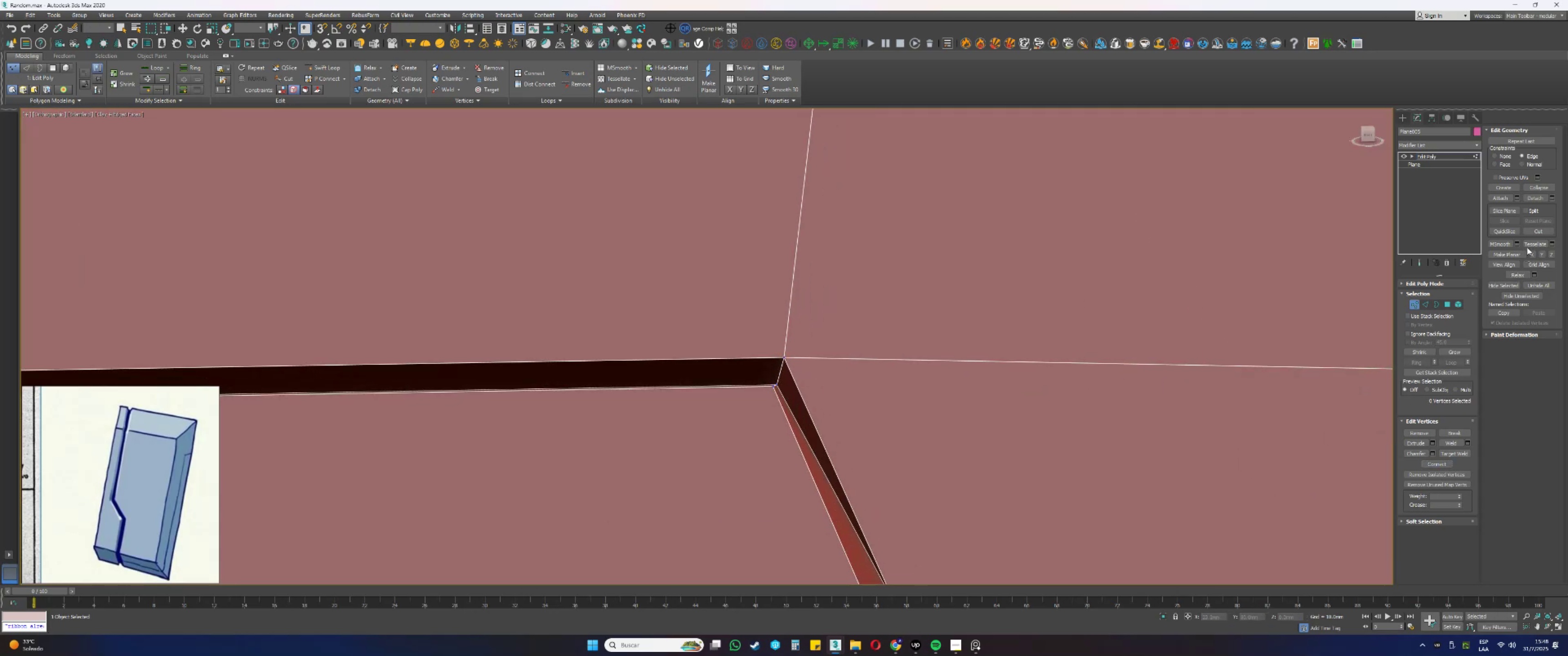 
left_click([1532, 232])
 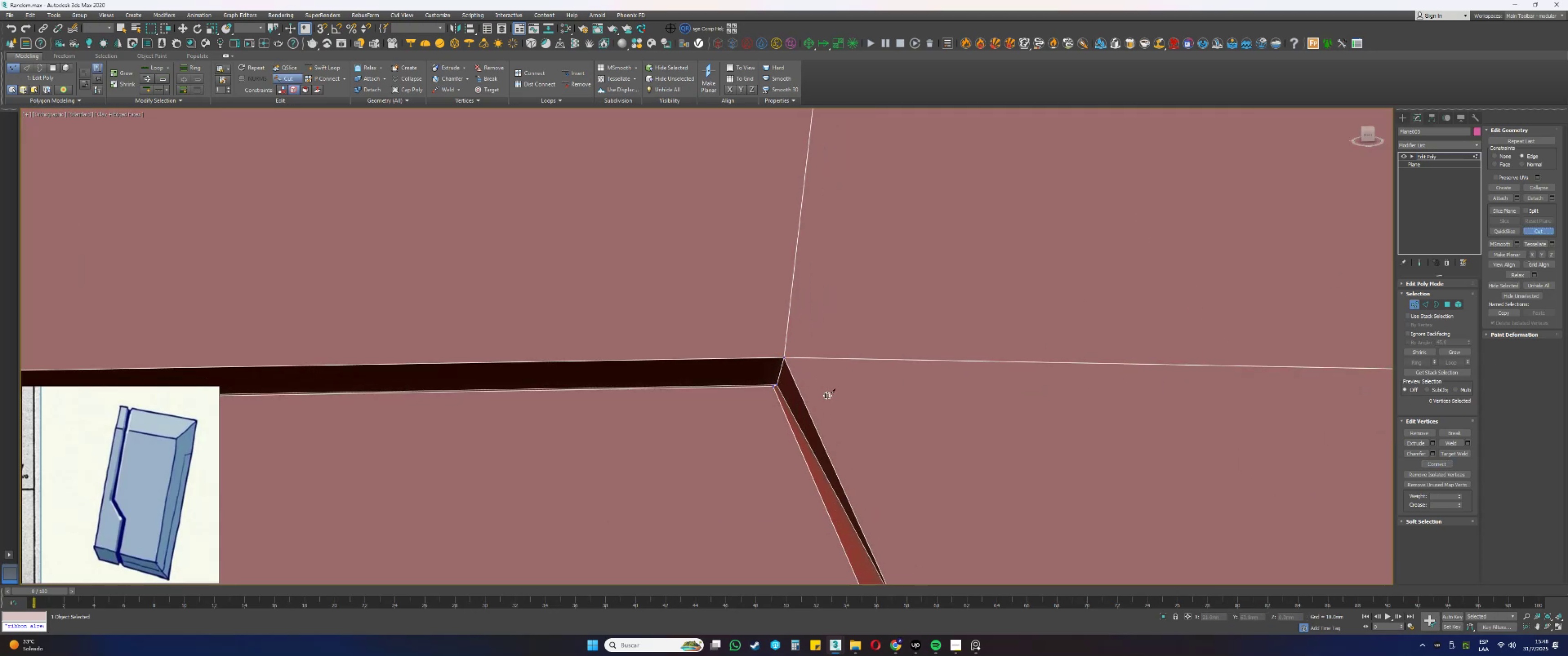 
scroll: coordinate [784, 384], scroll_direction: up, amount: 2.0
 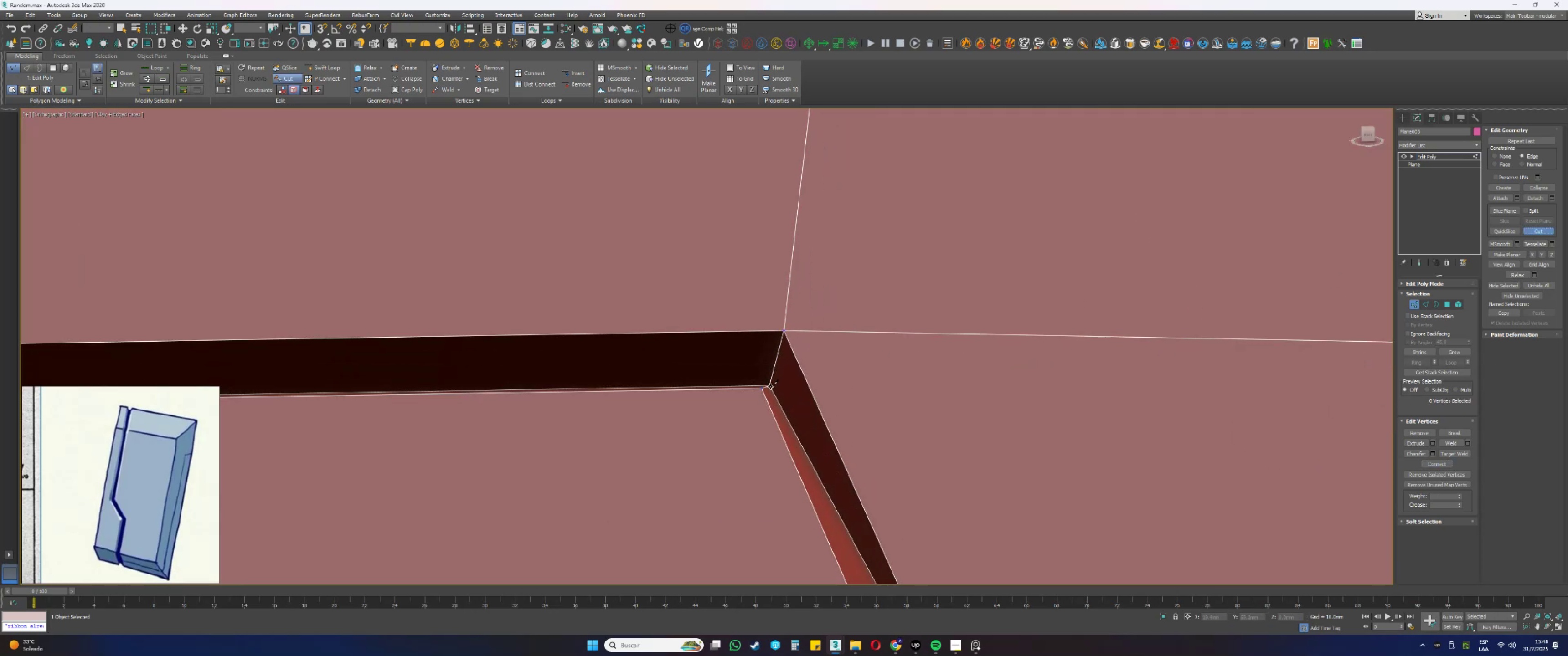 
left_click([770, 386])
 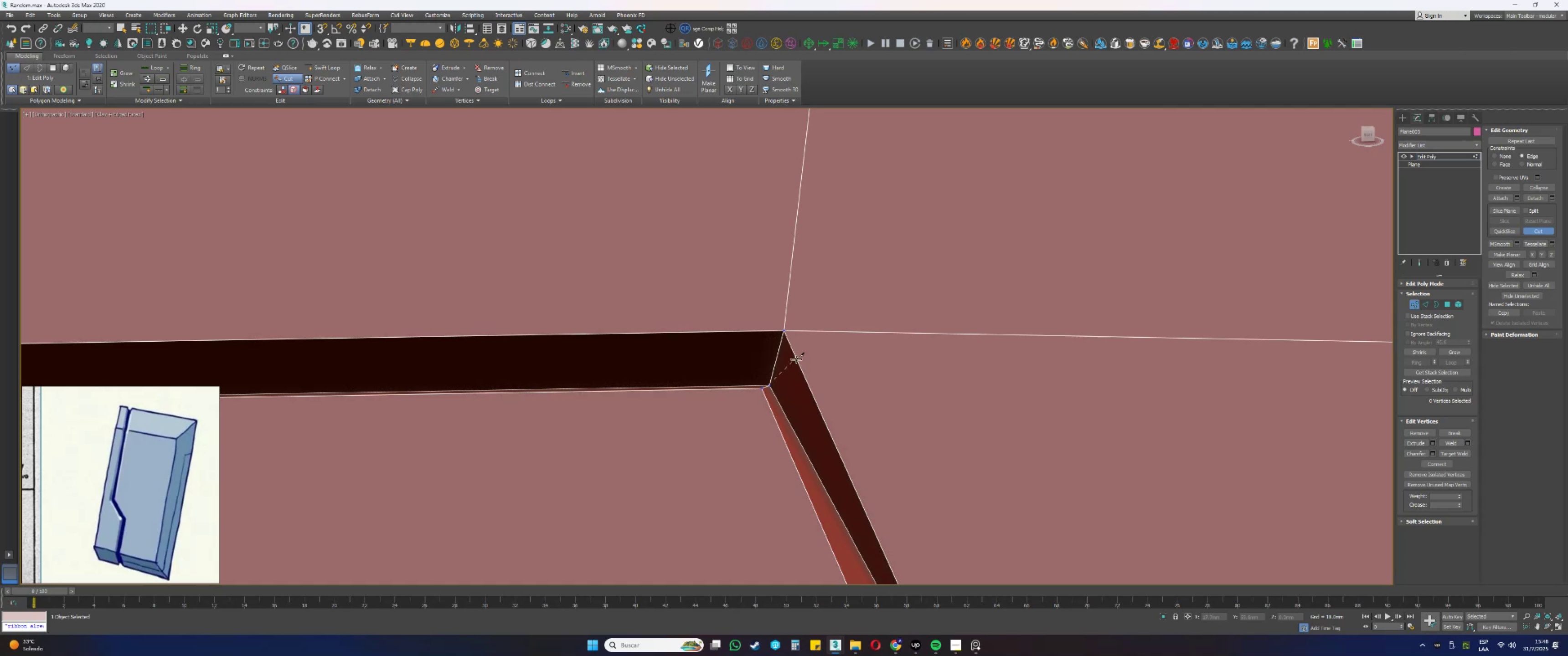 
double_click([820, 364])
 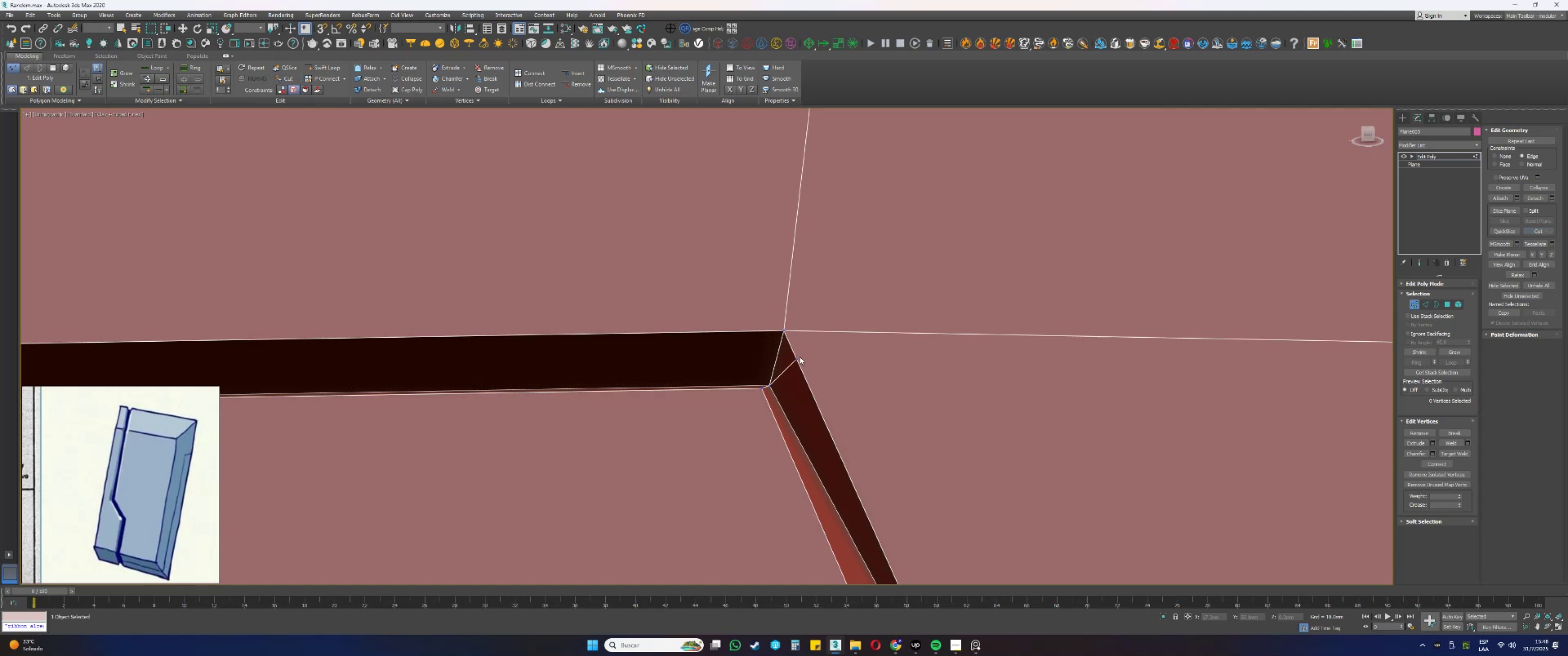 
left_click([795, 357])
 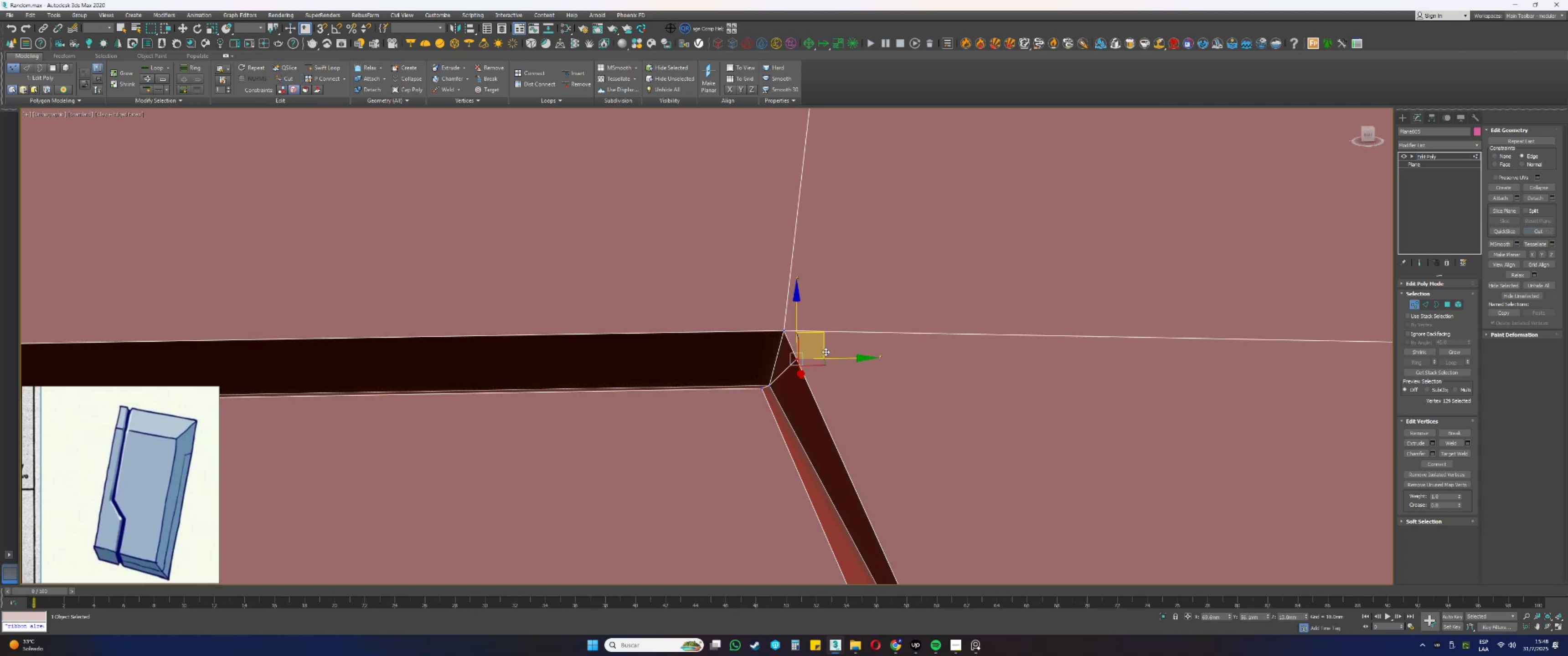 
scroll: coordinate [829, 350], scroll_direction: down, amount: 11.0
 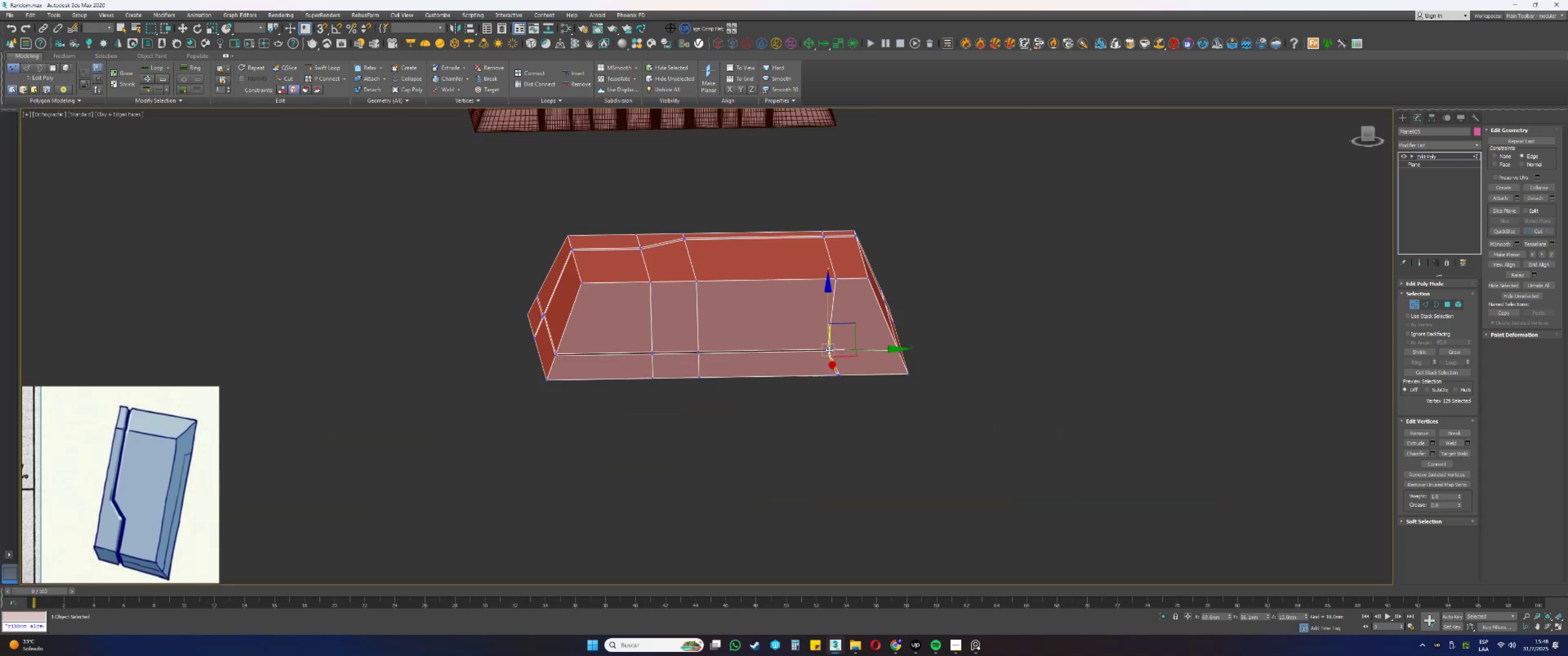 
hold_key(key=AltLeft, duration=0.37)
 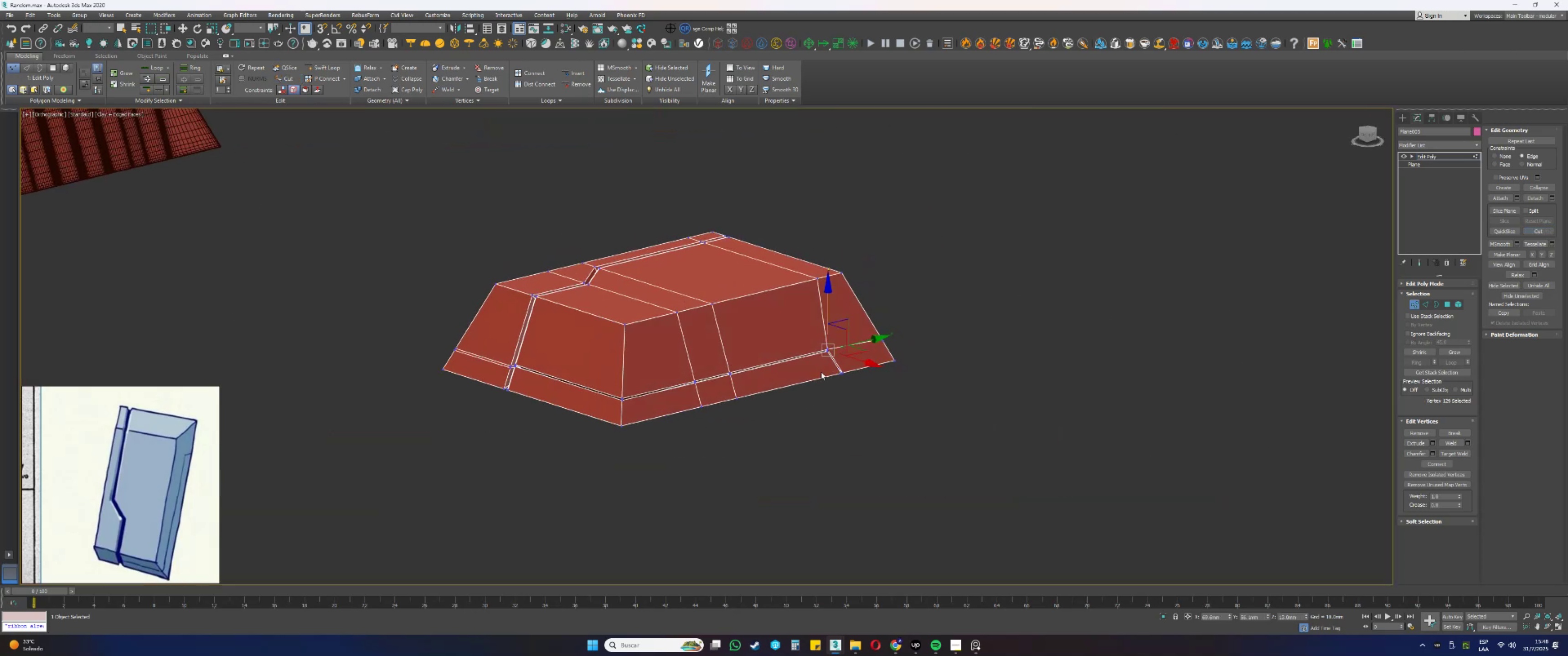 
hold_key(key=AltLeft, duration=0.4)
 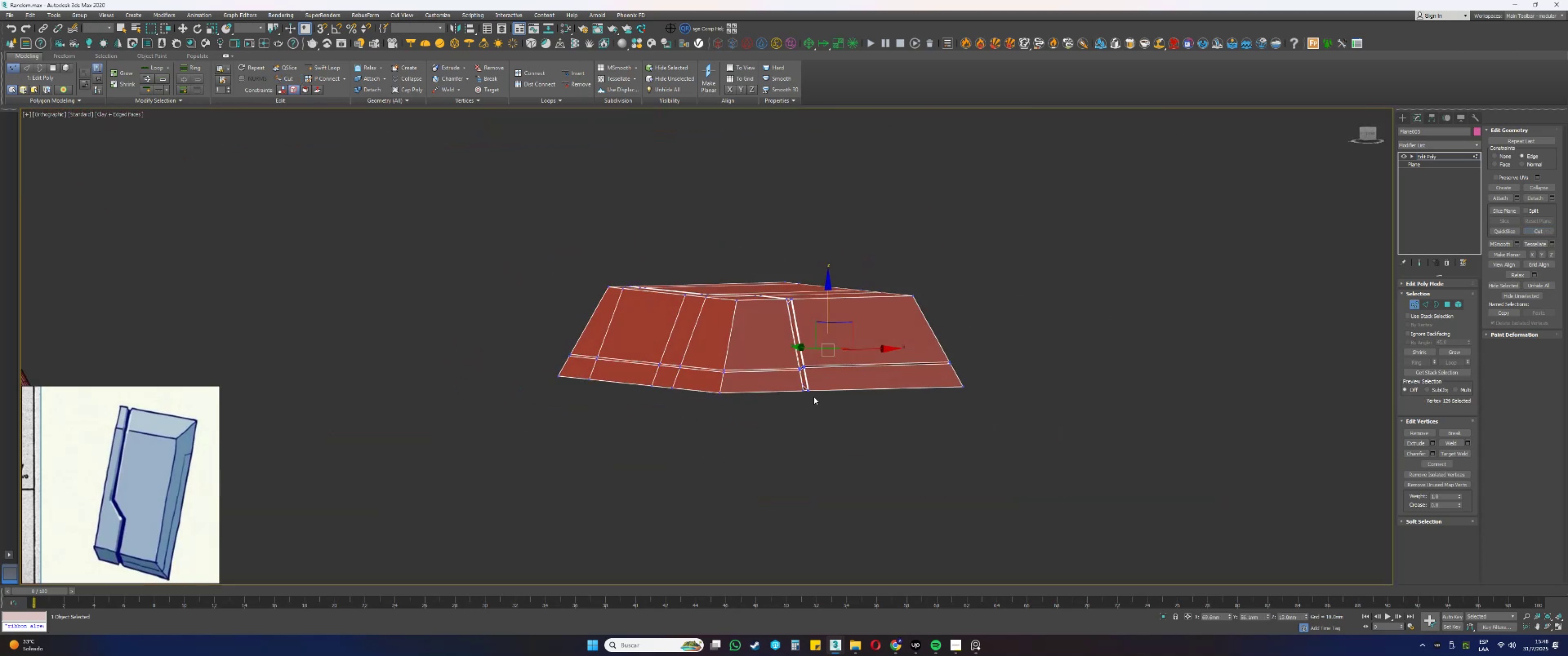 
scroll: coordinate [796, 365], scroll_direction: up, amount: 7.0
 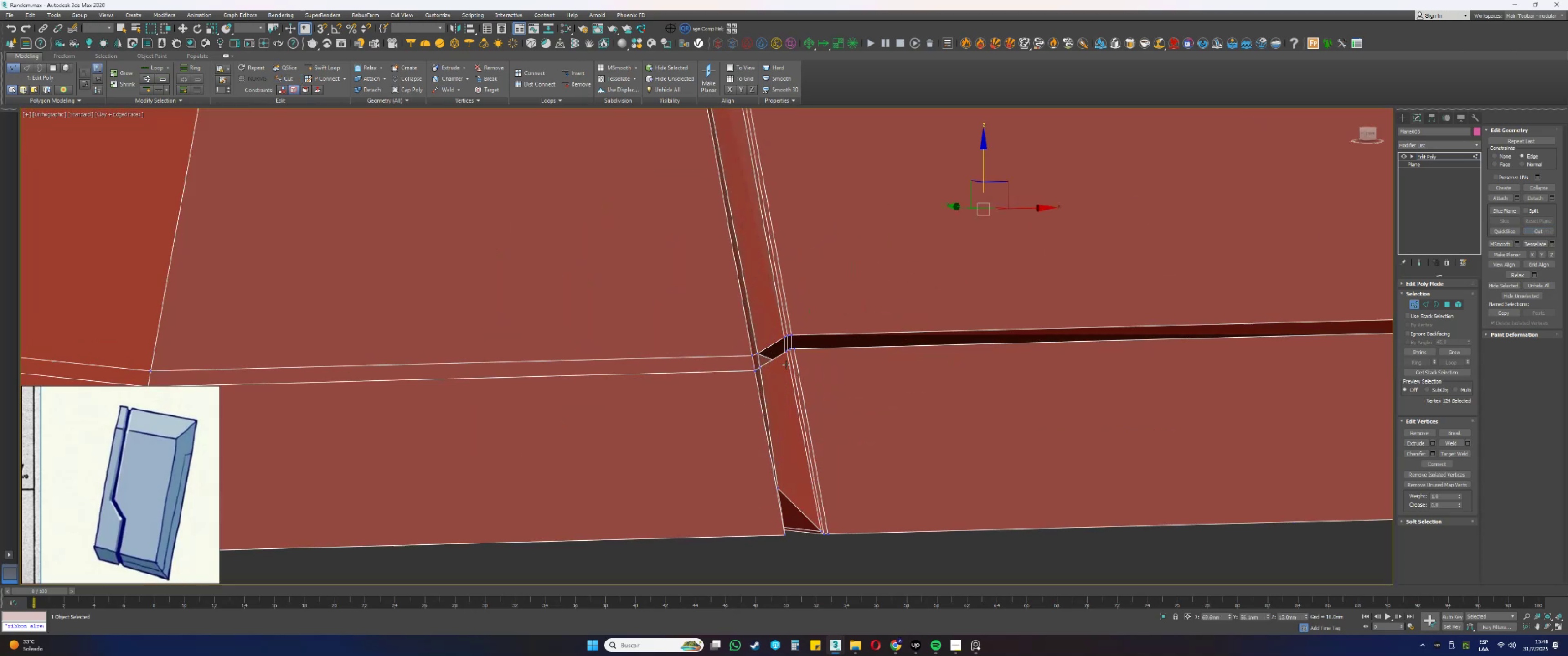 
scroll: coordinate [790, 370], scroll_direction: down, amount: 3.0
 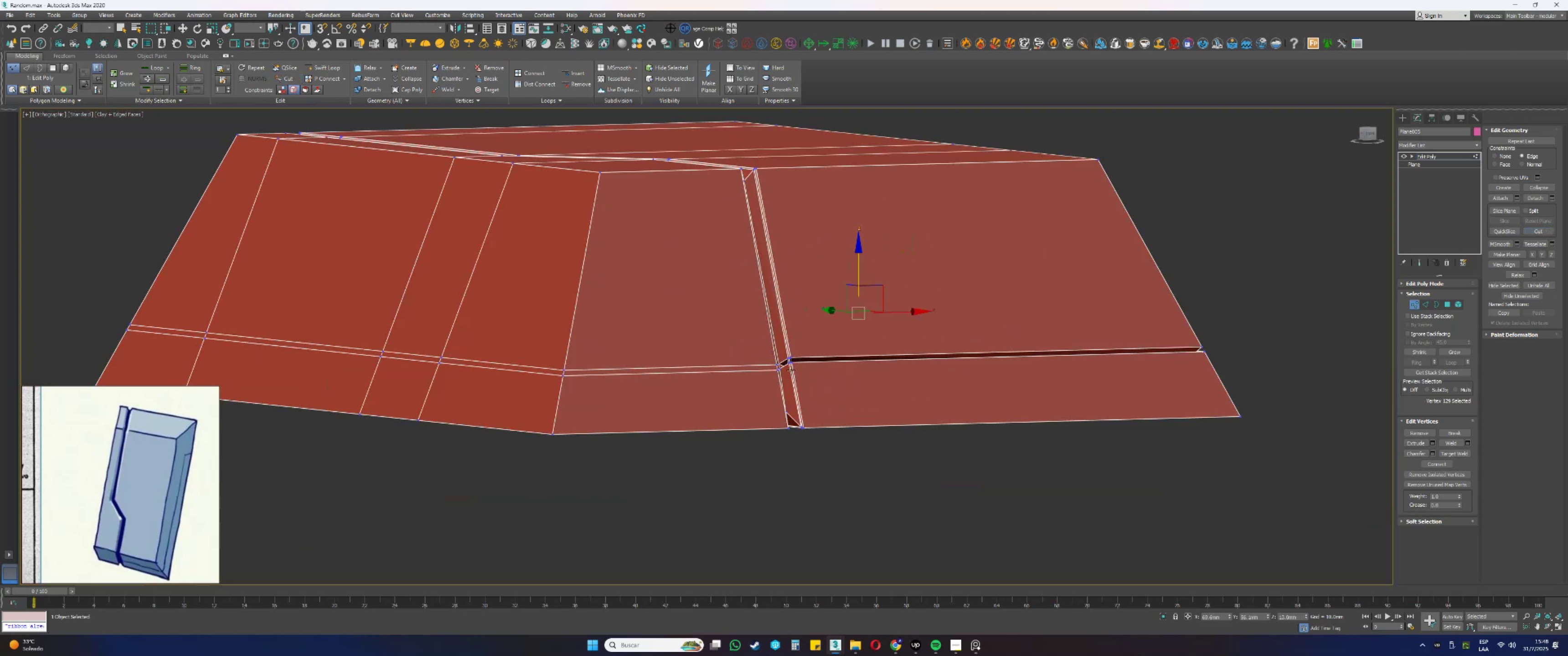 
hold_key(key=AltLeft, duration=0.98)
 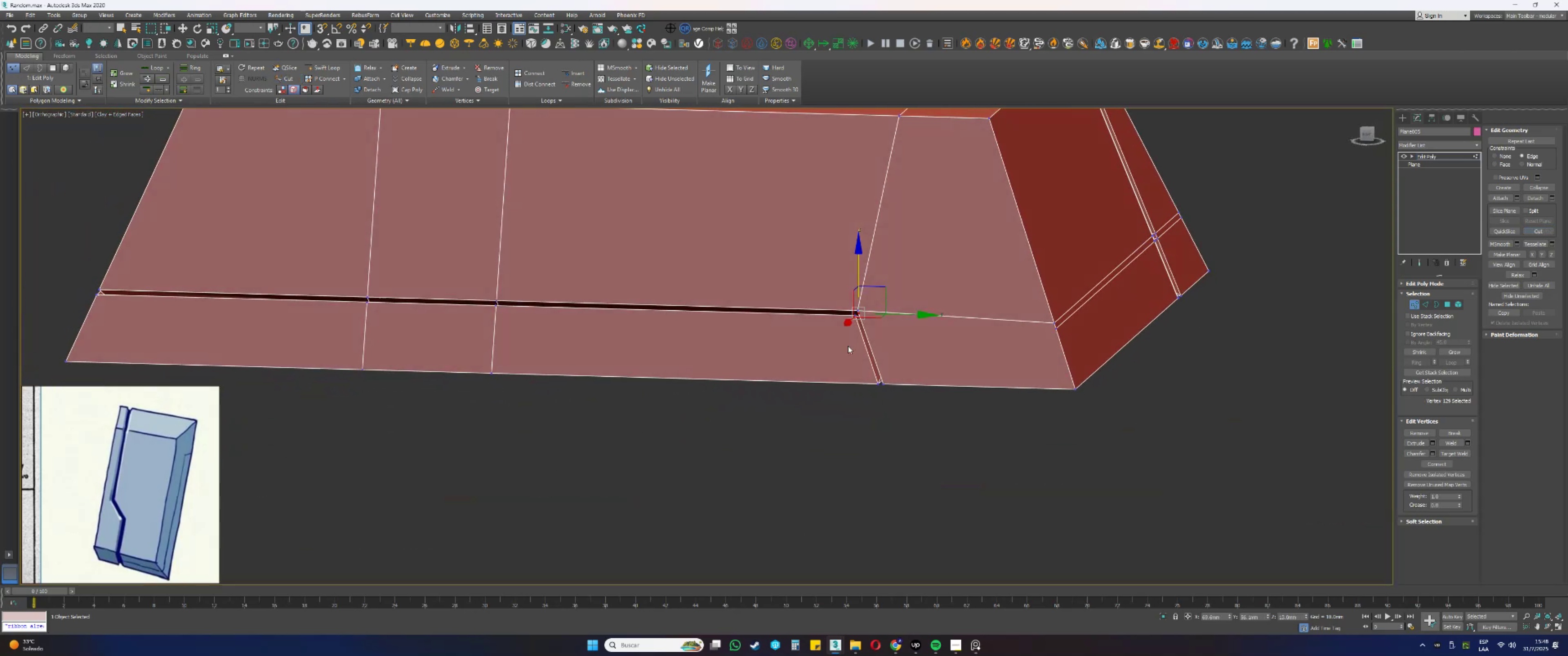 
scroll: coordinate [872, 372], scroll_direction: up, amount: 8.0
 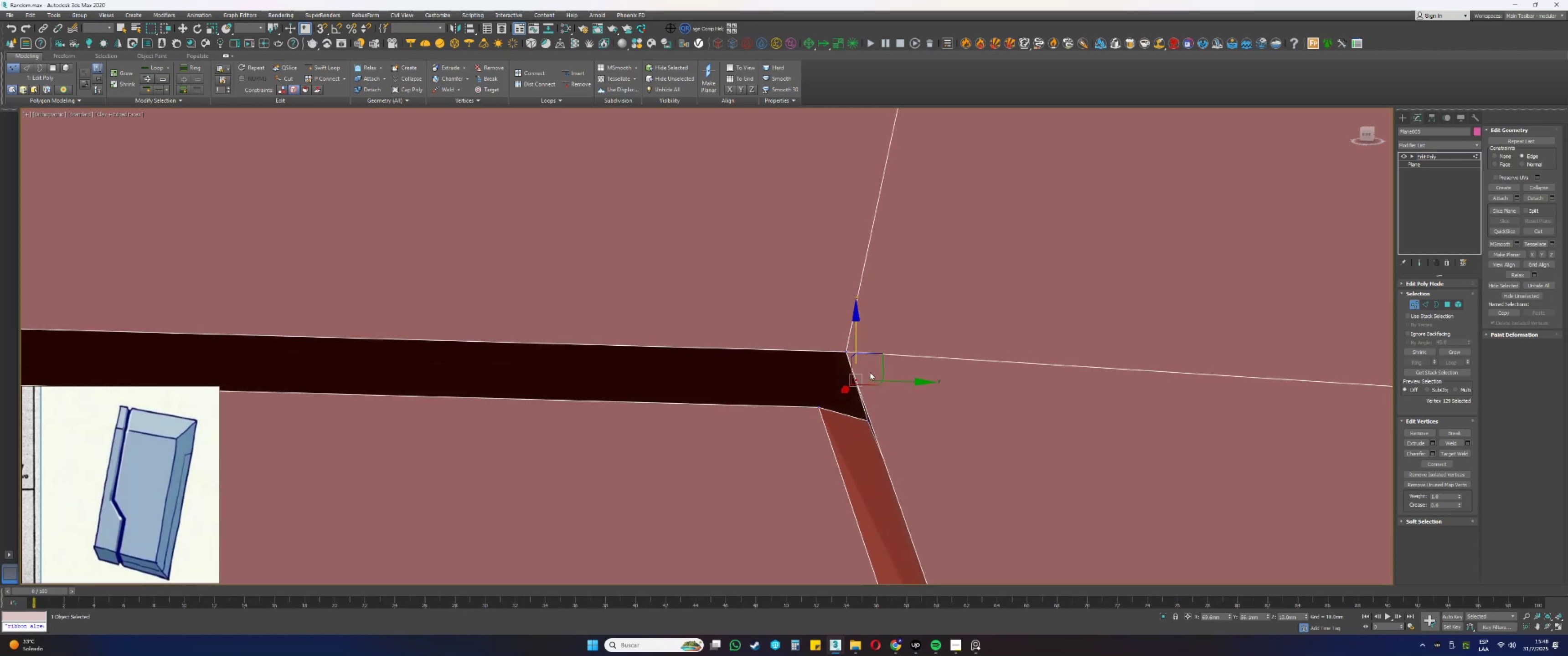 
hold_key(key=AltLeft, duration=0.35)
 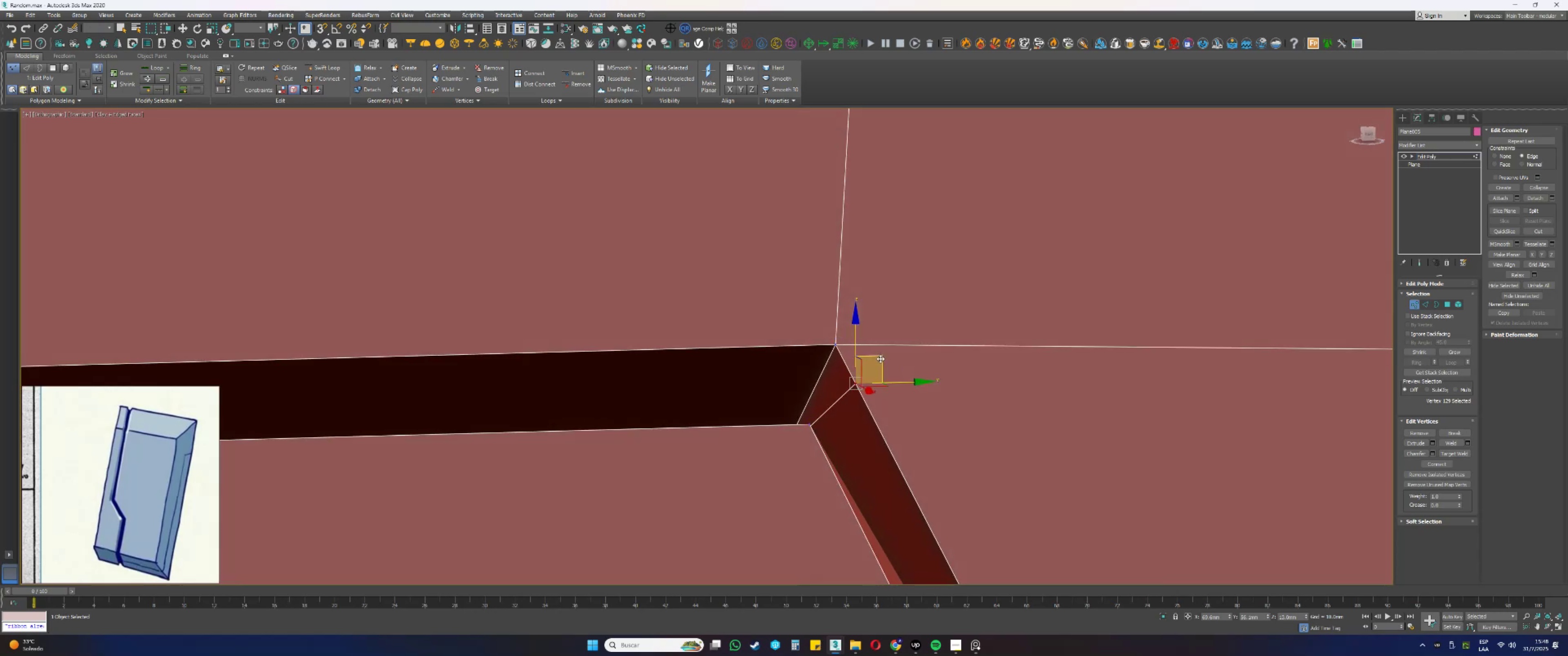 
left_click_drag(start_coordinate=[880, 358], to_coordinate=[889, 353])
 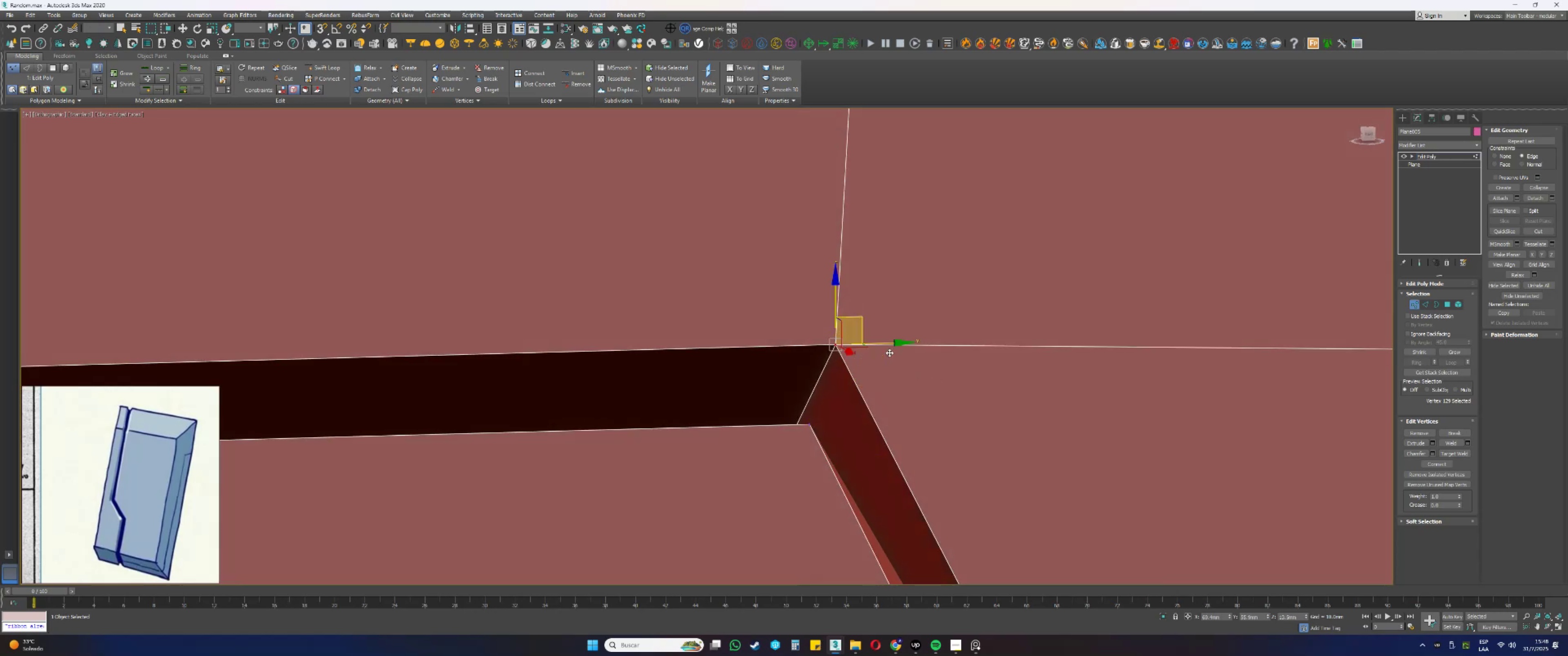 
key(Control+ControlLeft)
 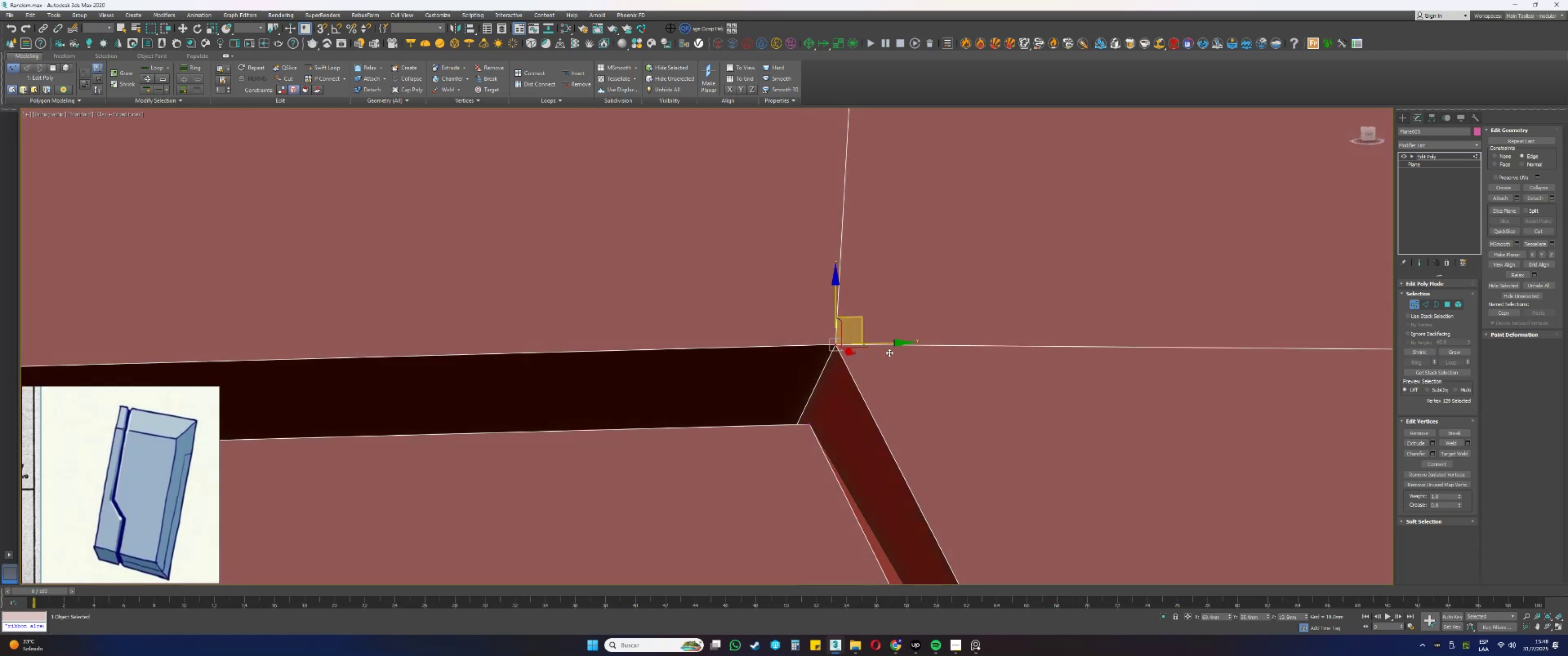 
key(Control+Z)
 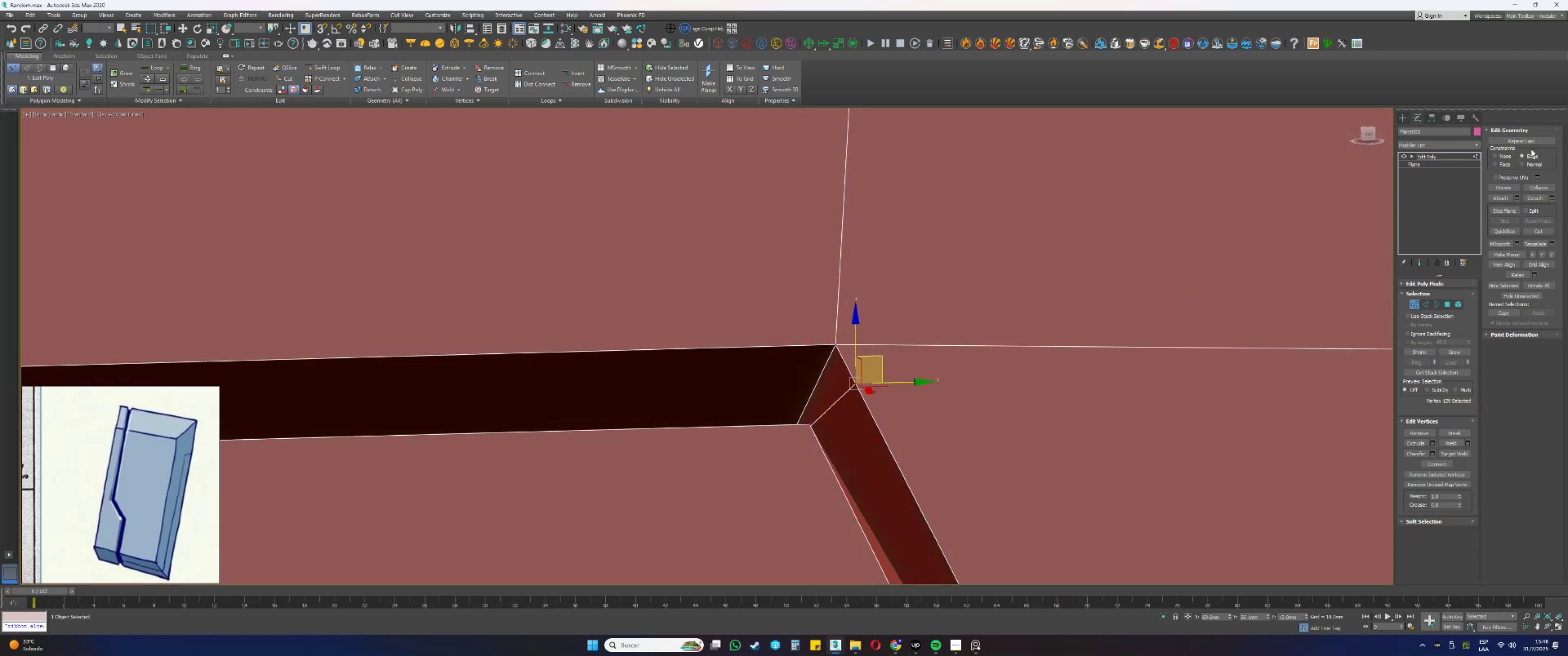 
left_click([1503, 158])
 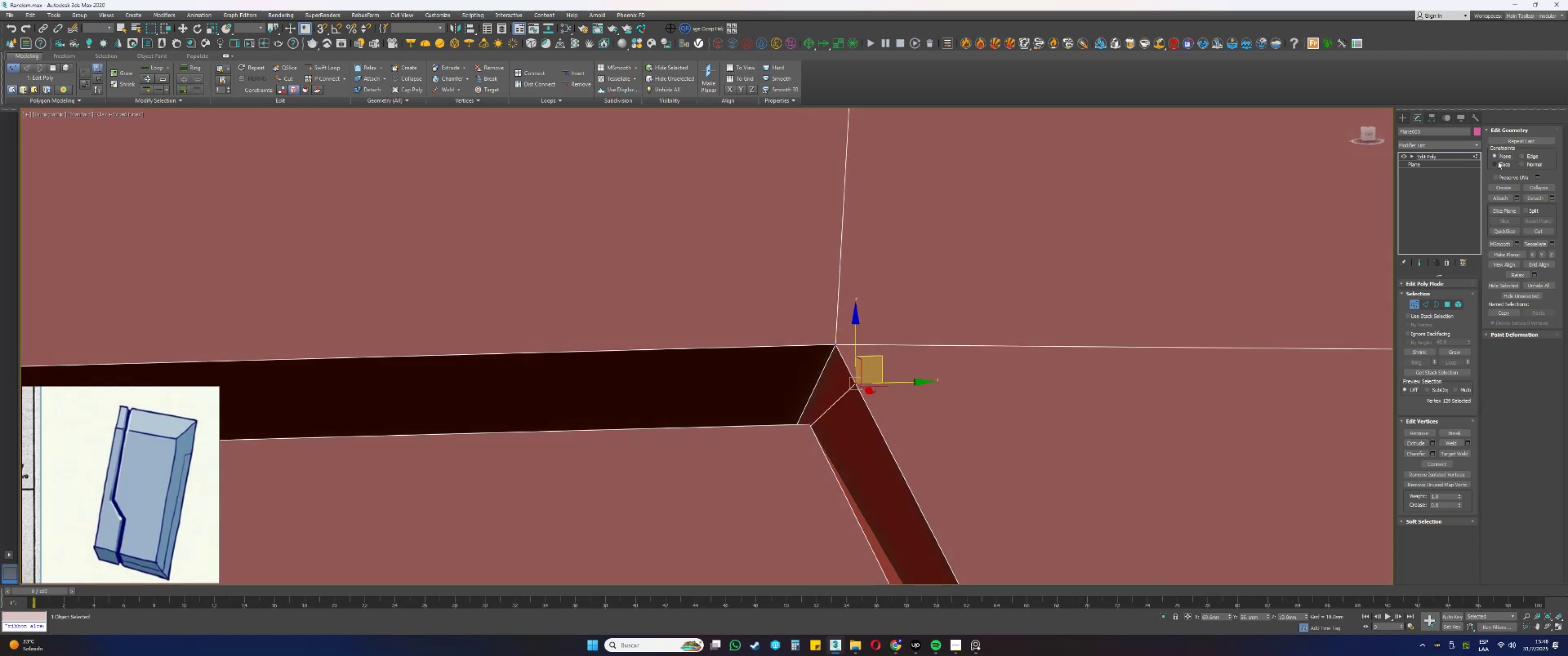 
hold_key(key=AltLeft, duration=0.33)
 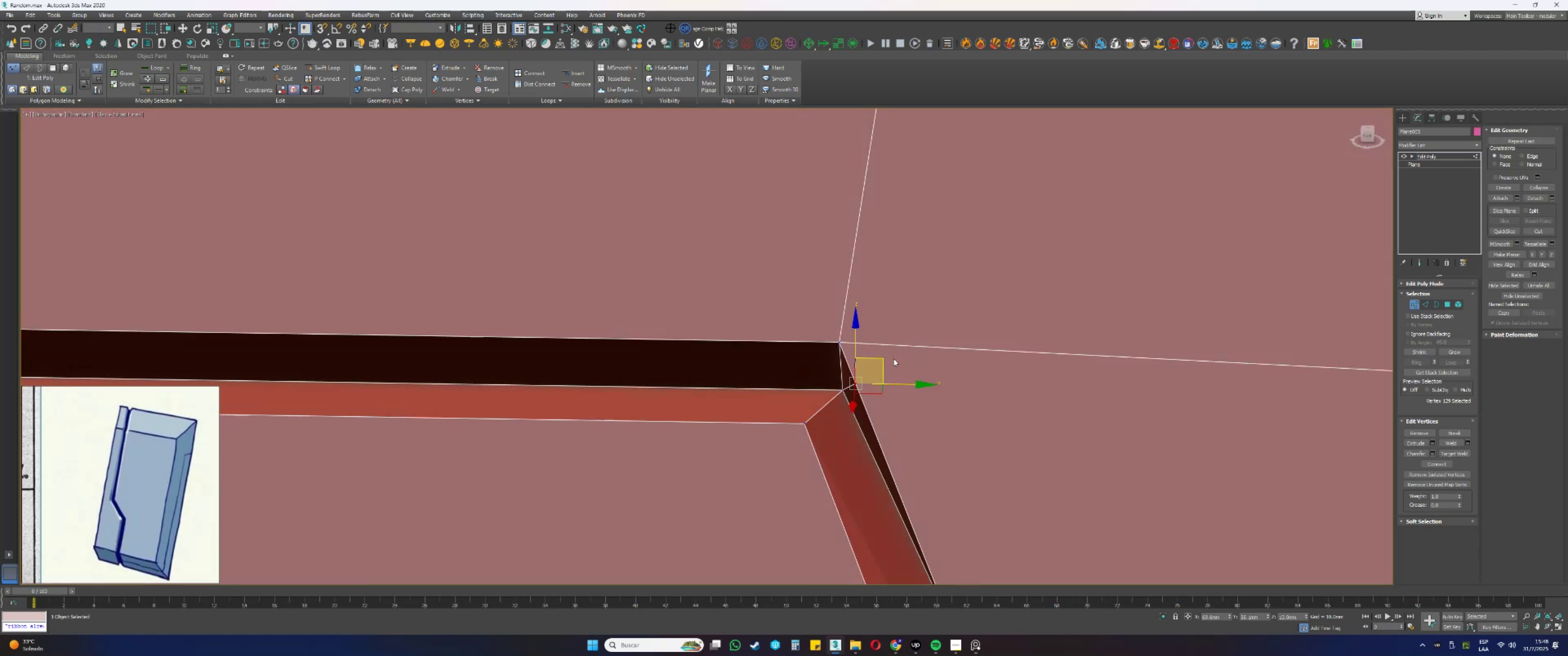 
left_click_drag(start_coordinate=[884, 359], to_coordinate=[893, 354])
 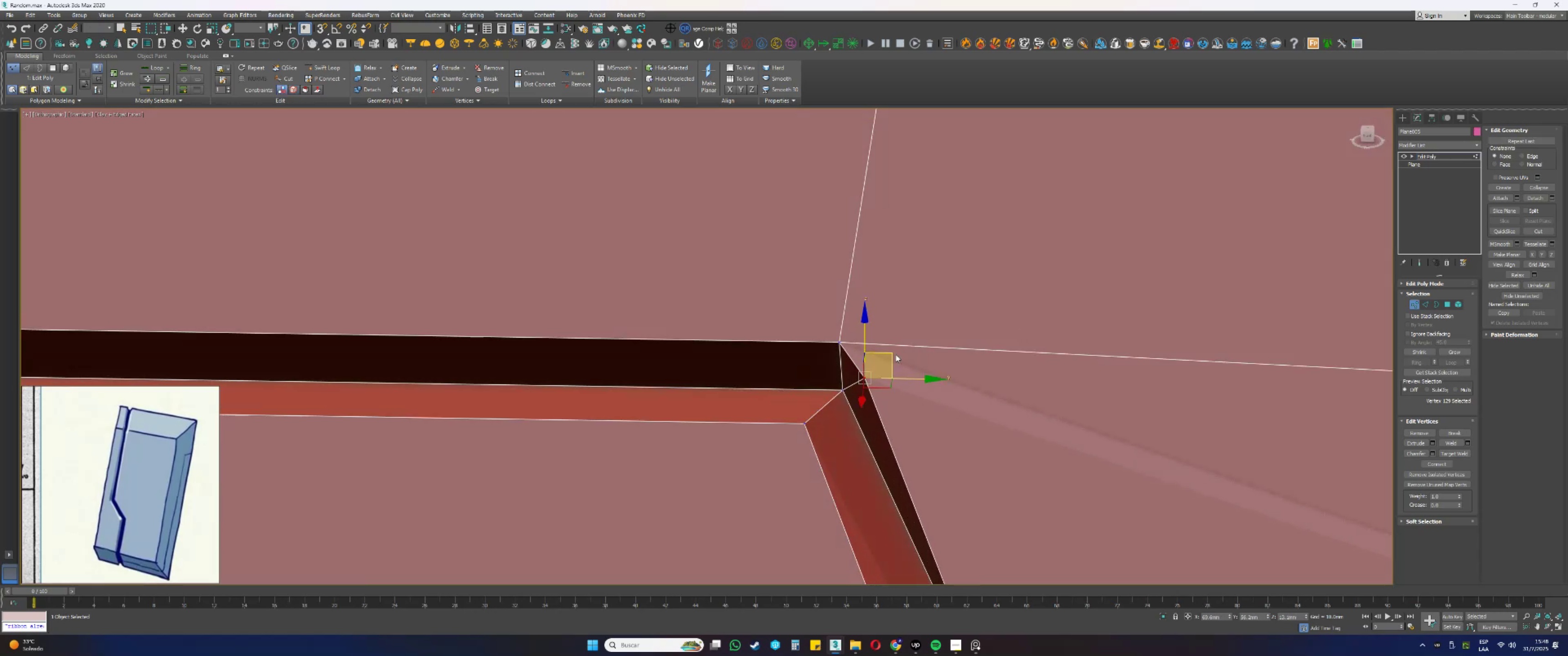 
key(Control+ControlLeft)
 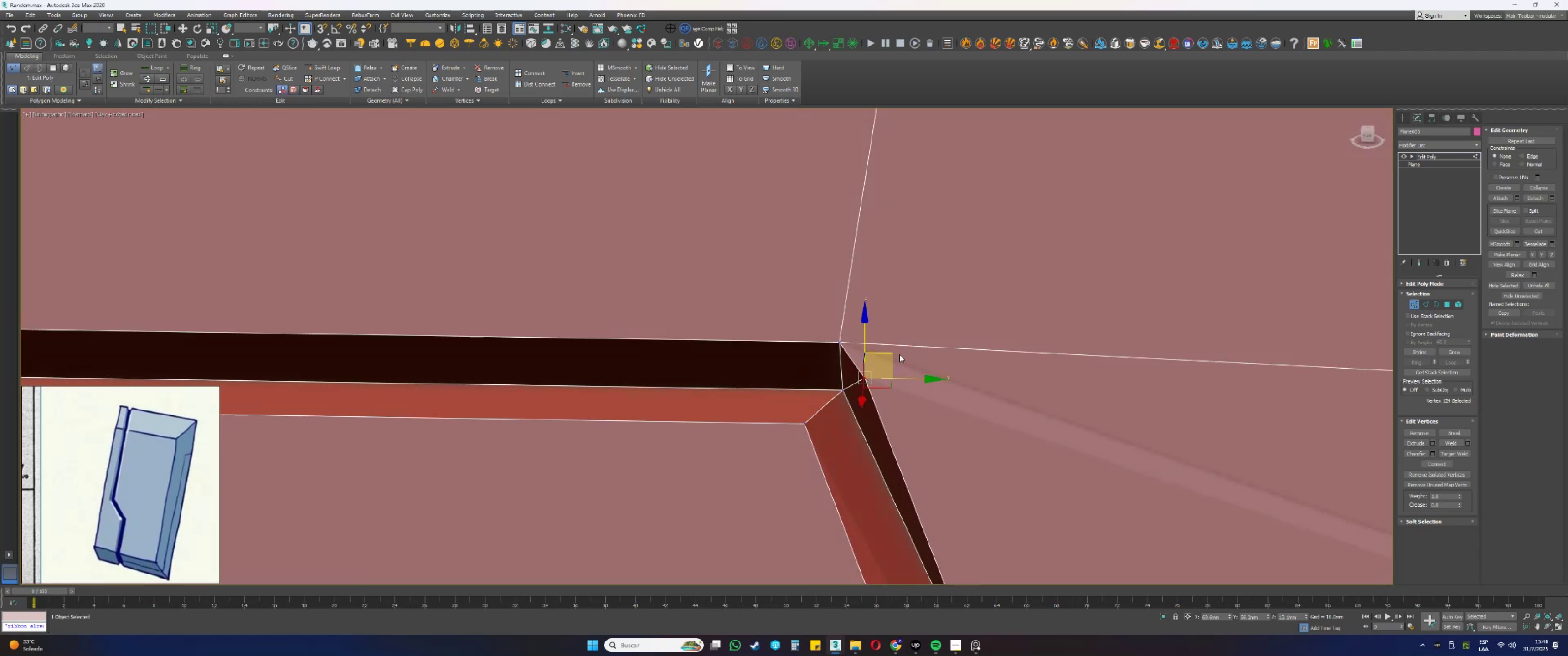 
key(Control+Z)
 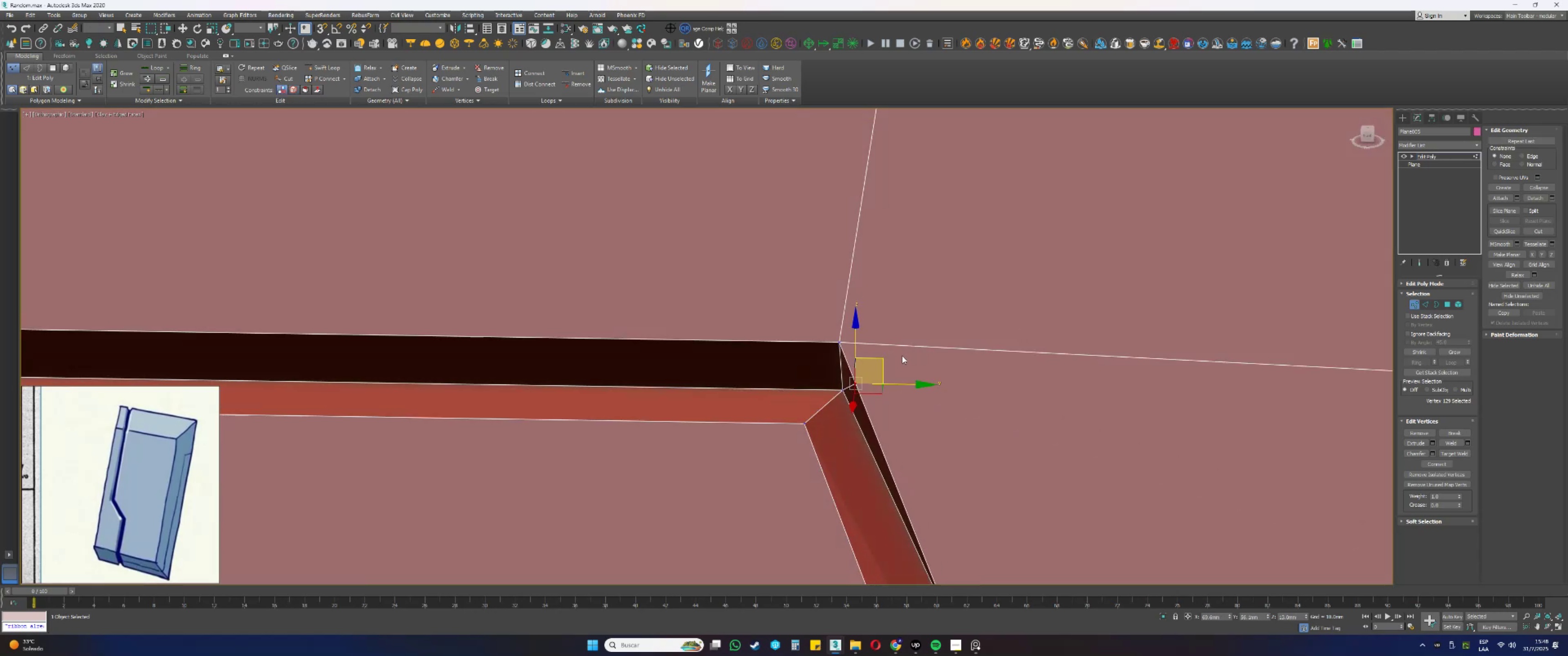 
scroll: coordinate [1206, 347], scroll_direction: down, amount: 7.0
 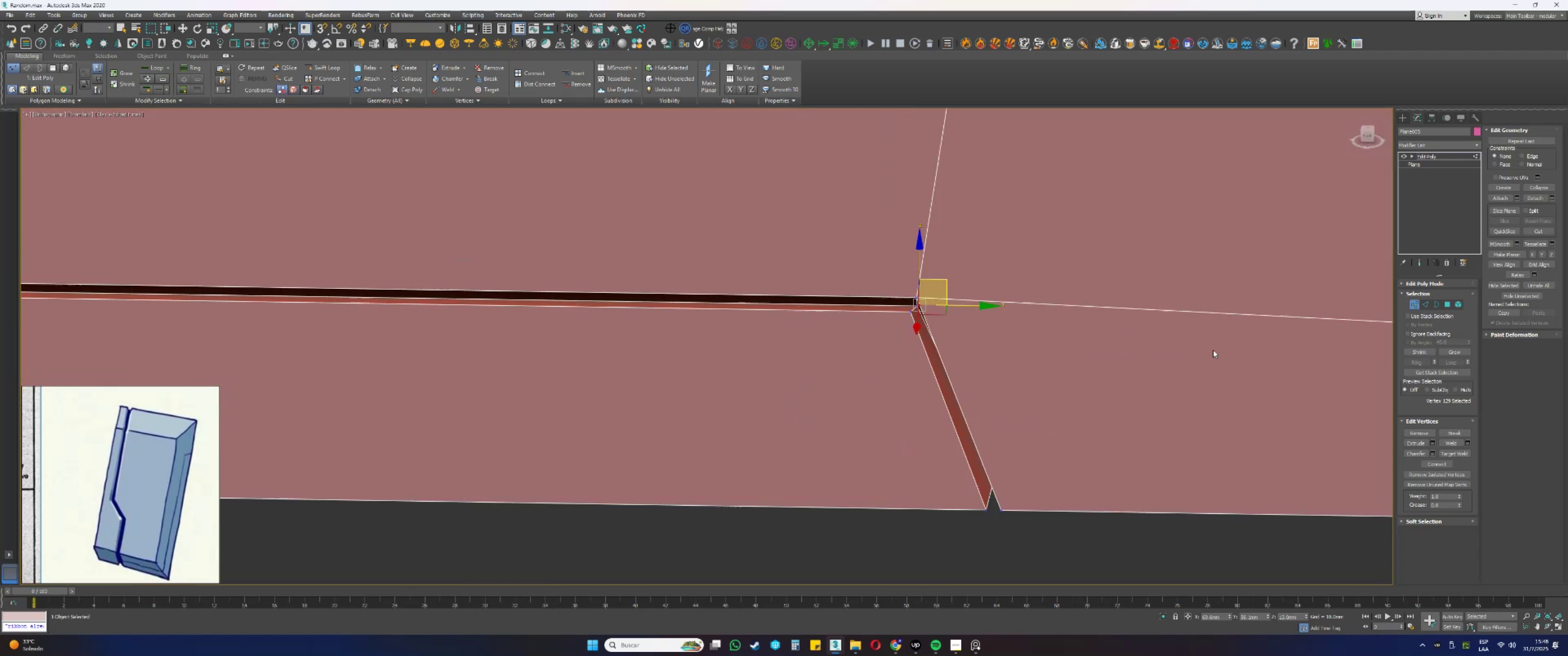 
key(Alt+AltLeft)
 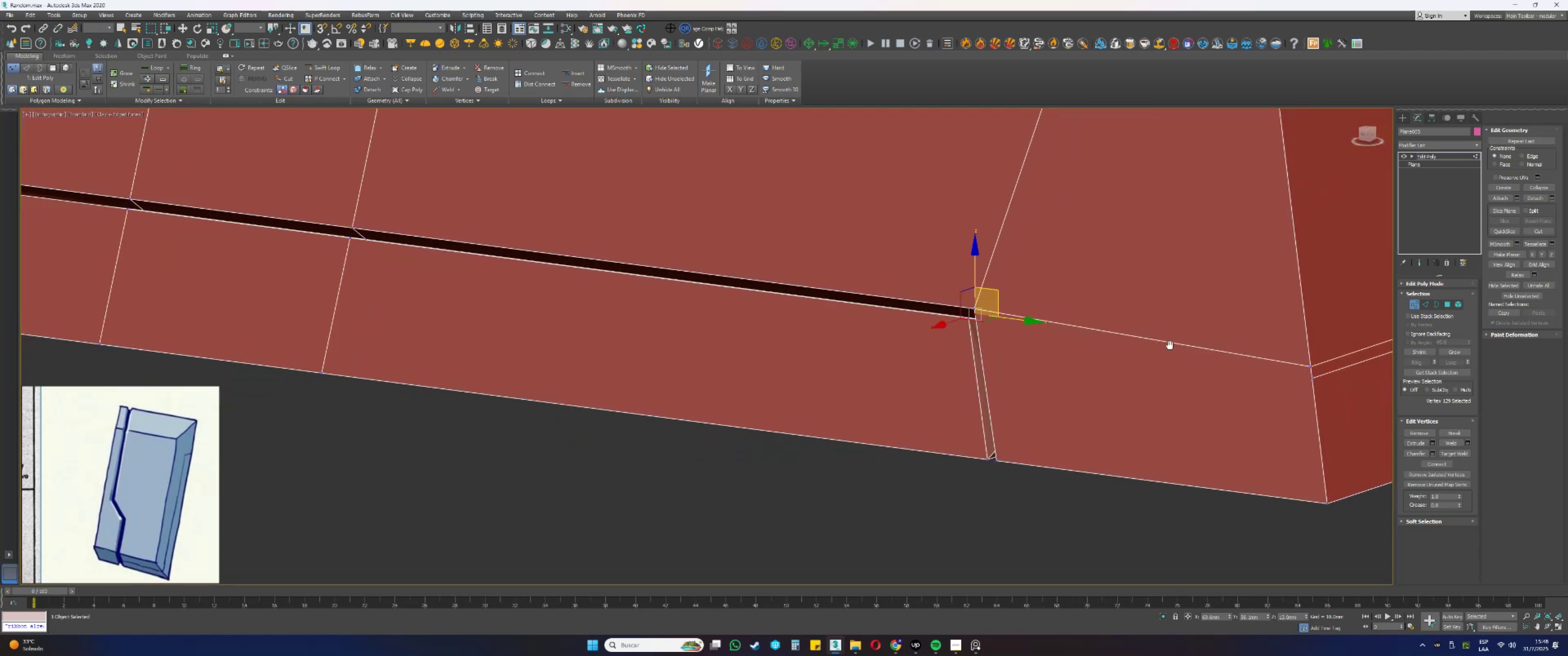 
hold_key(key=ControlLeft, duration=0.68)
left_click([1182, 365])
 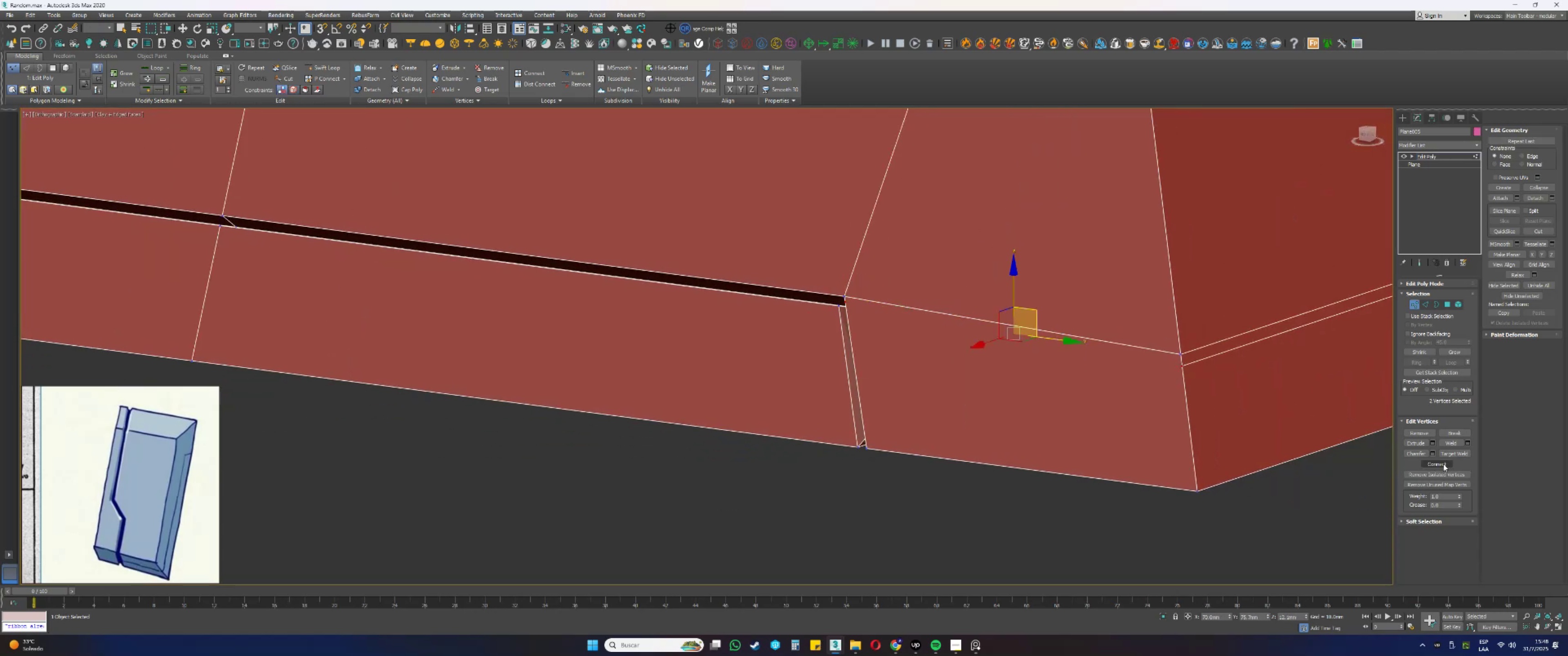 
hold_key(key=AltLeft, duration=0.47)
 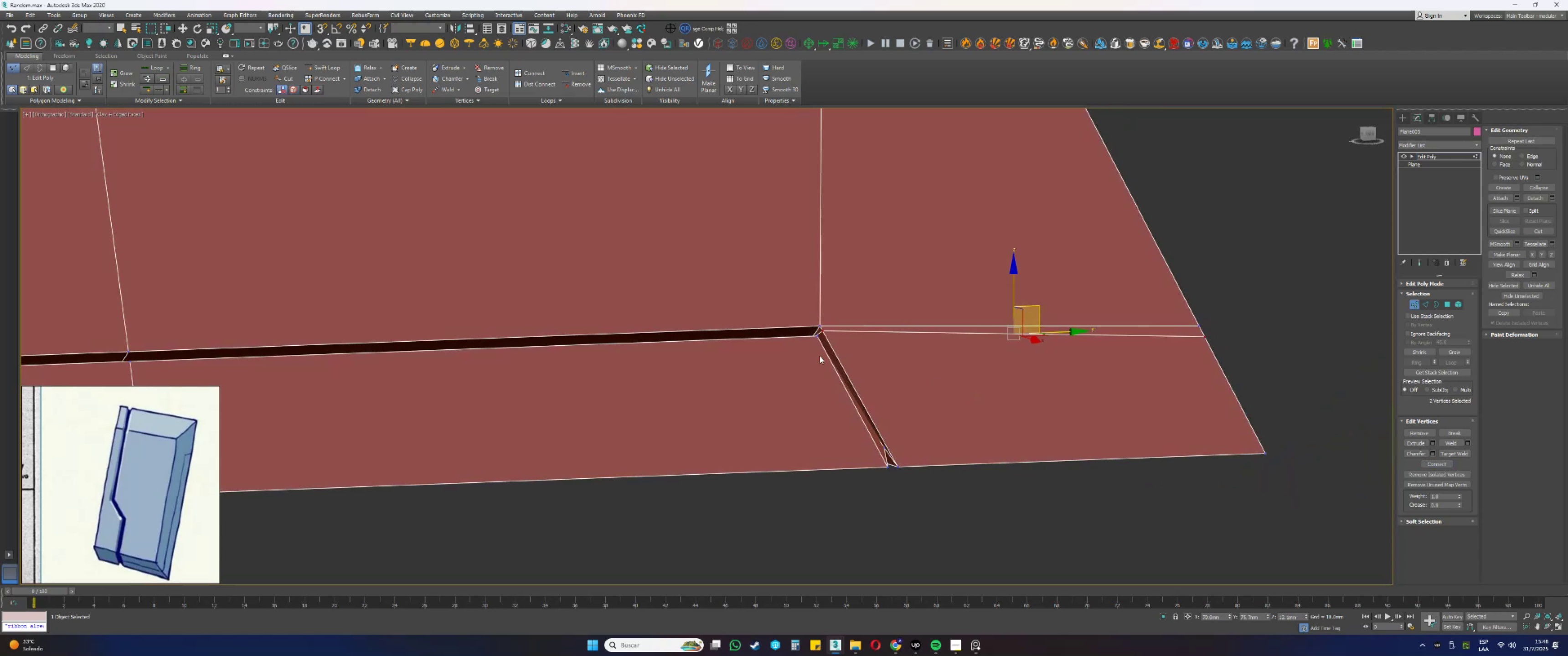 
scroll: coordinate [830, 328], scroll_direction: up, amount: 6.0
 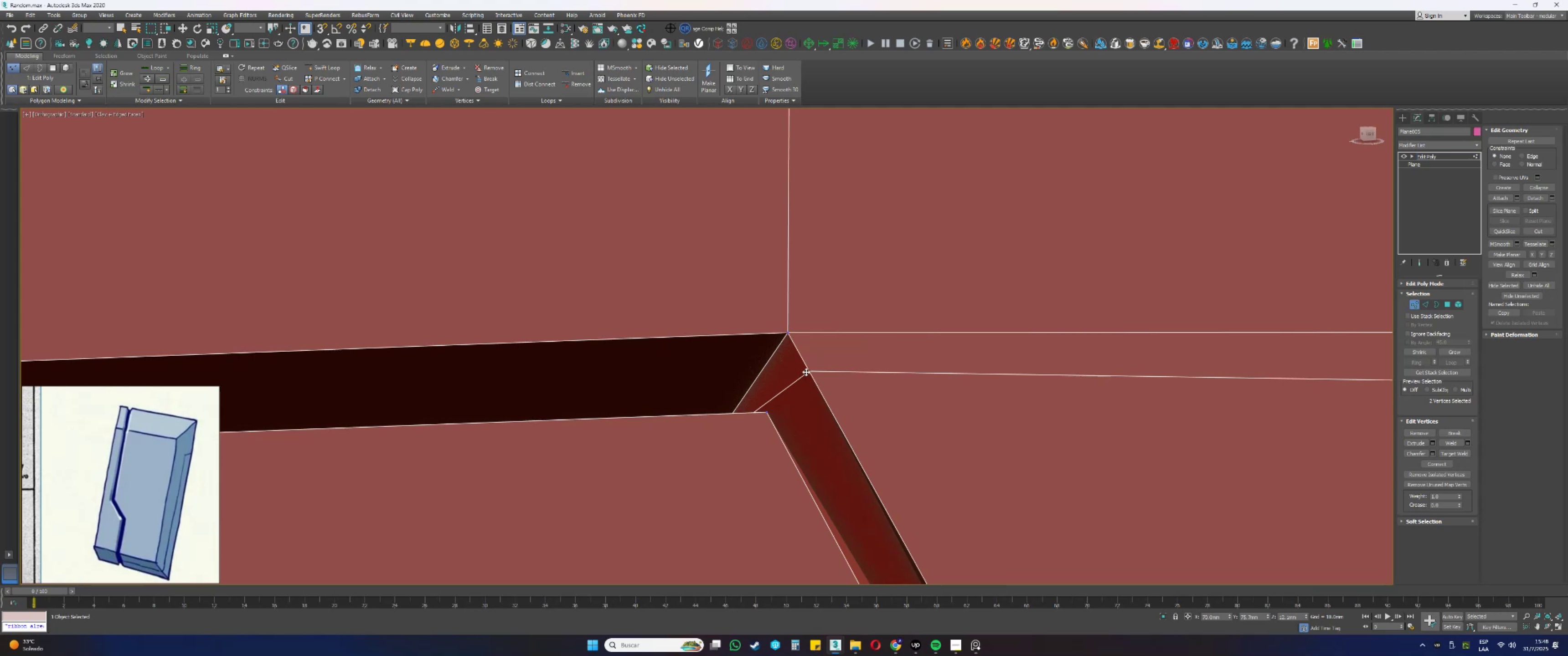 
hold_key(key=AltLeft, duration=0.46)
 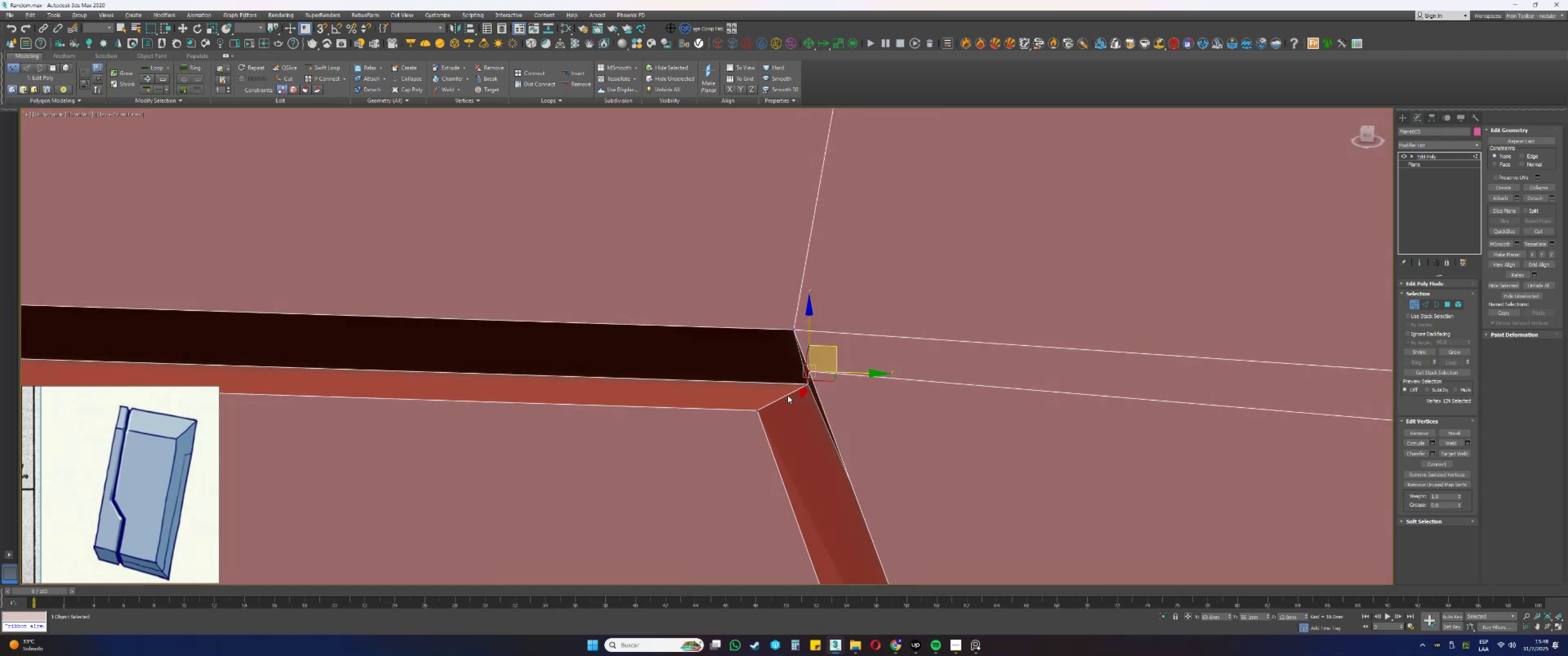 
key(Alt+AltLeft)
 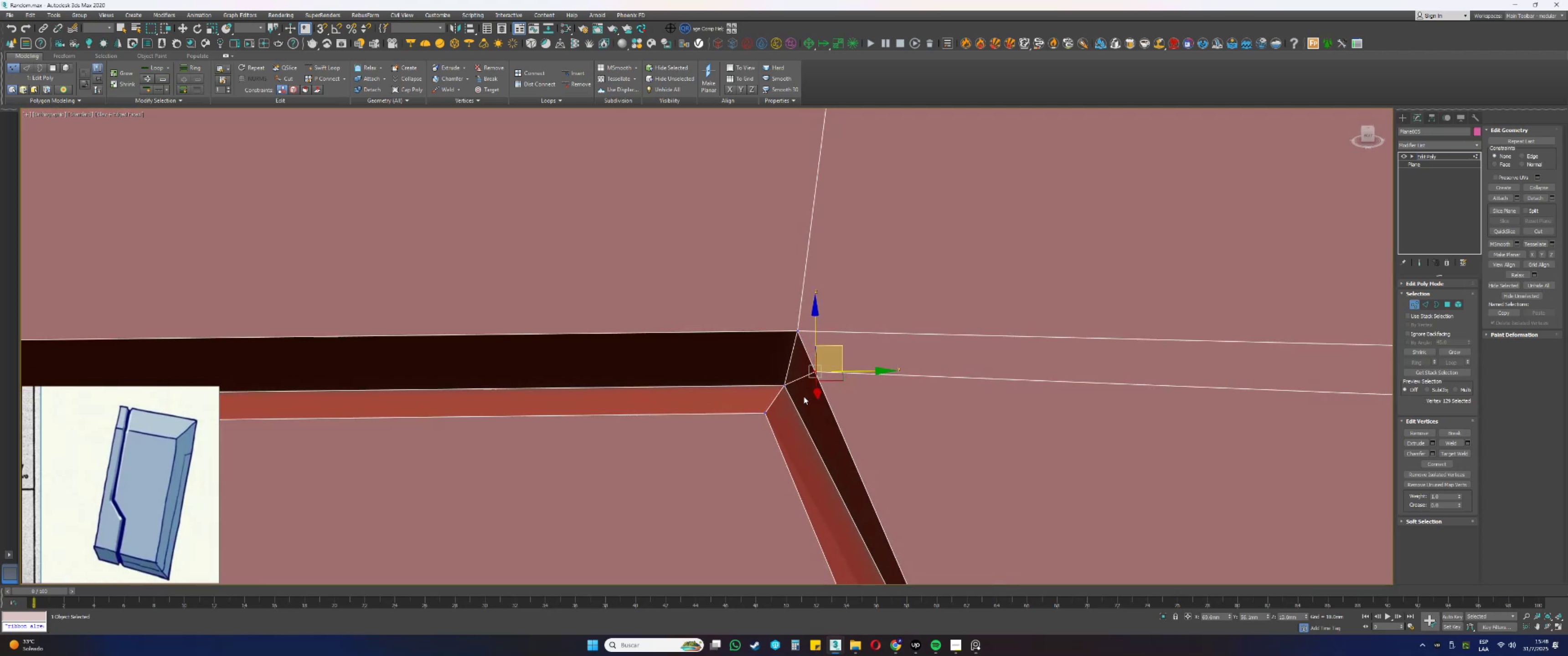 
scroll: coordinate [808, 395], scroll_direction: down, amount: 9.0
 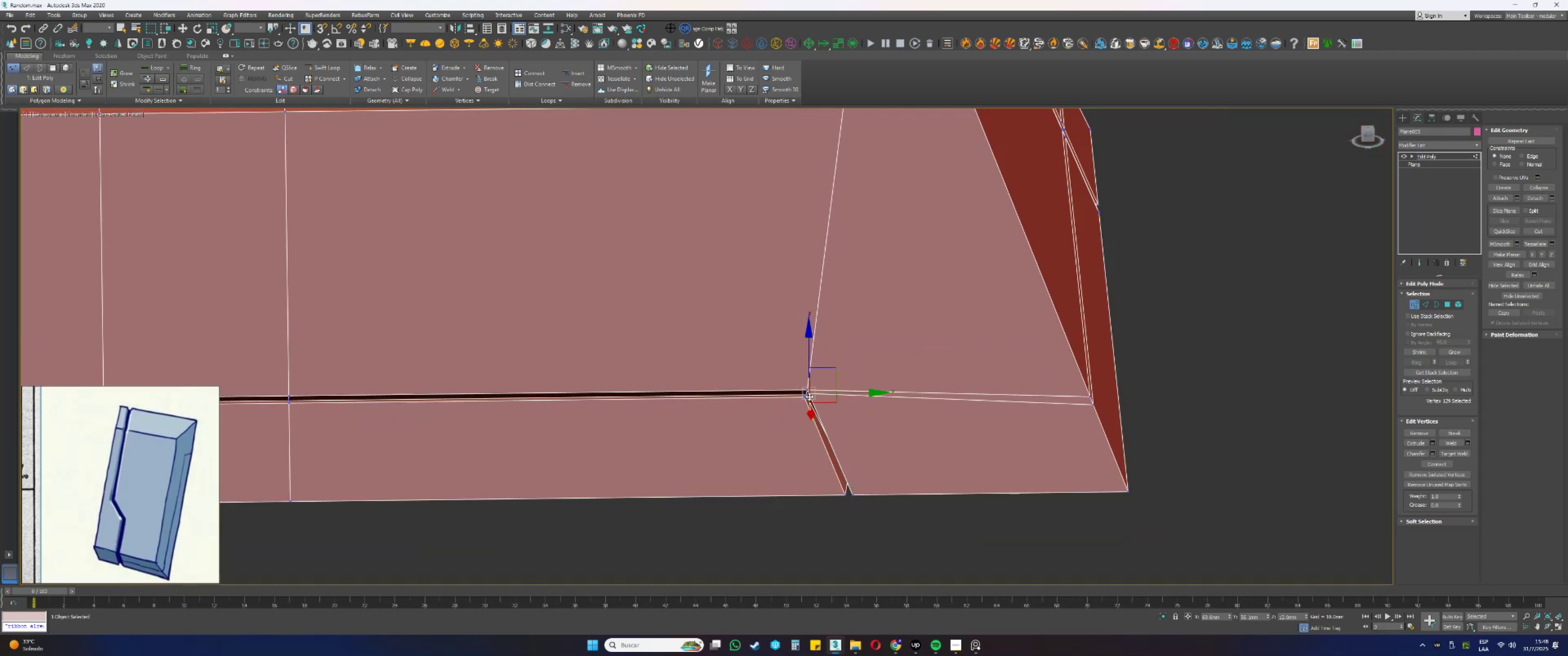 
hold_key(key=AltLeft, duration=0.36)
 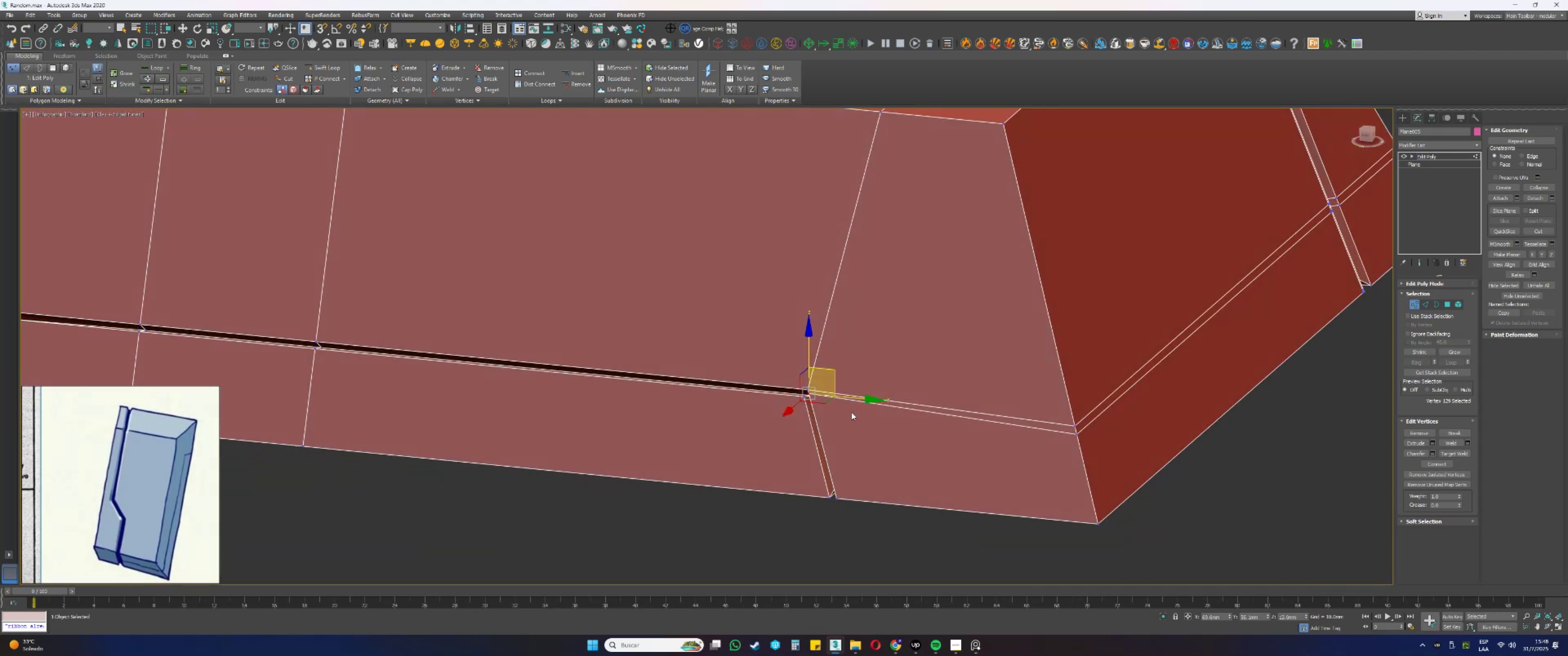 
scroll: coordinate [843, 412], scroll_direction: down, amount: 2.0
 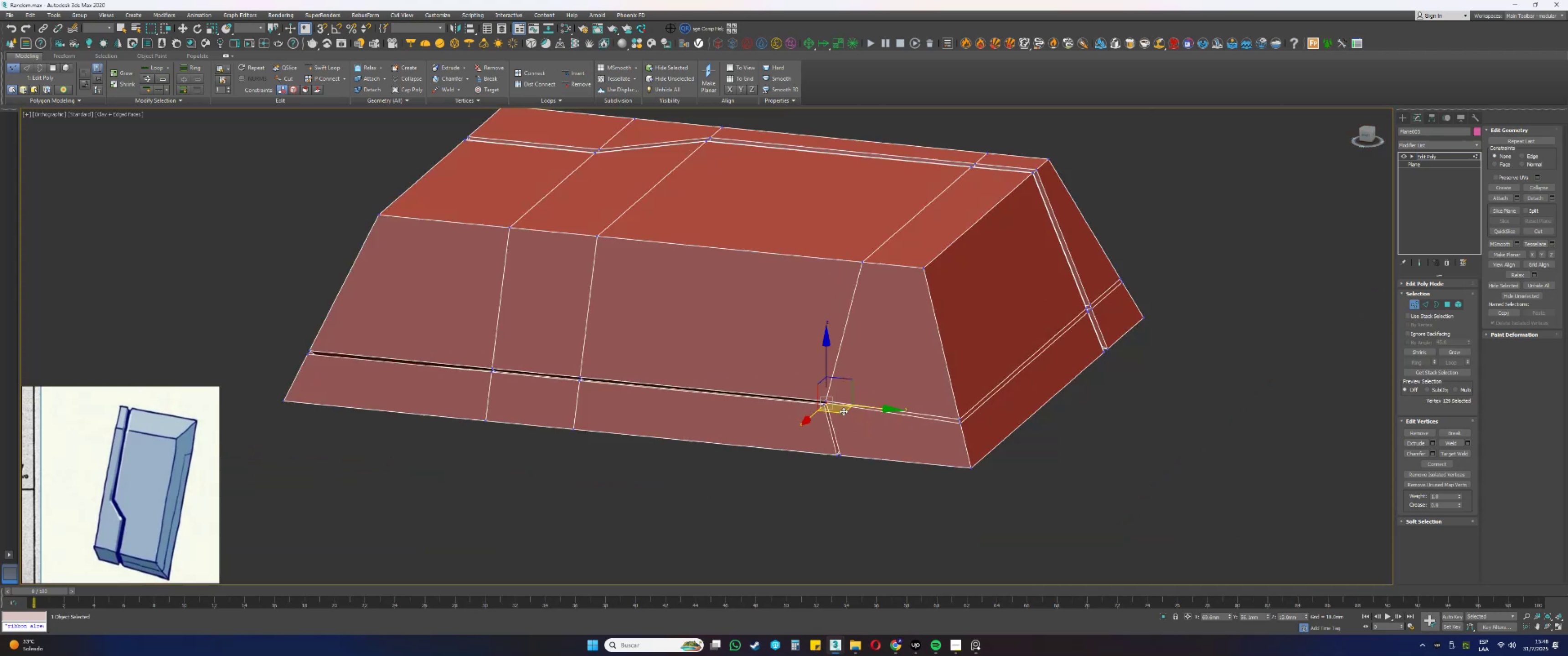 
hold_key(key=AltLeft, duration=0.4)
 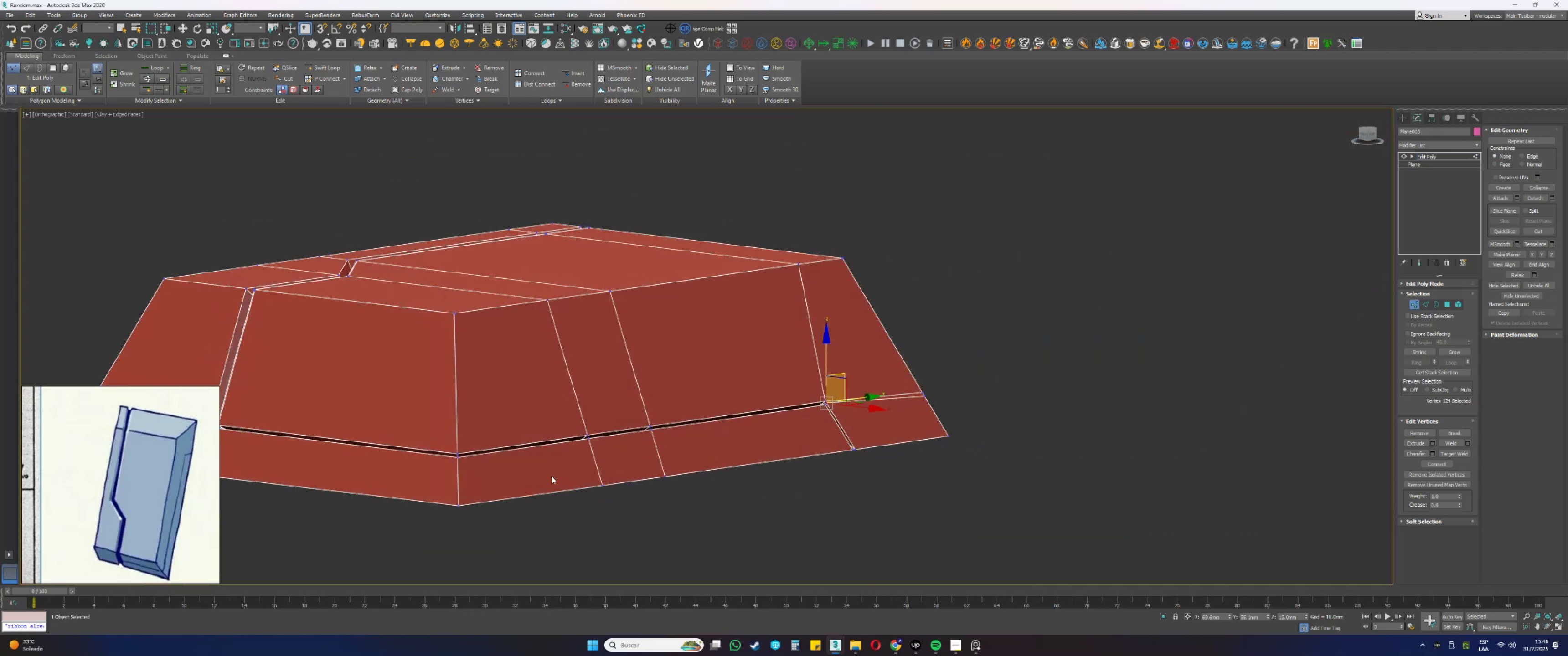 
hold_key(key=AltLeft, duration=0.45)
 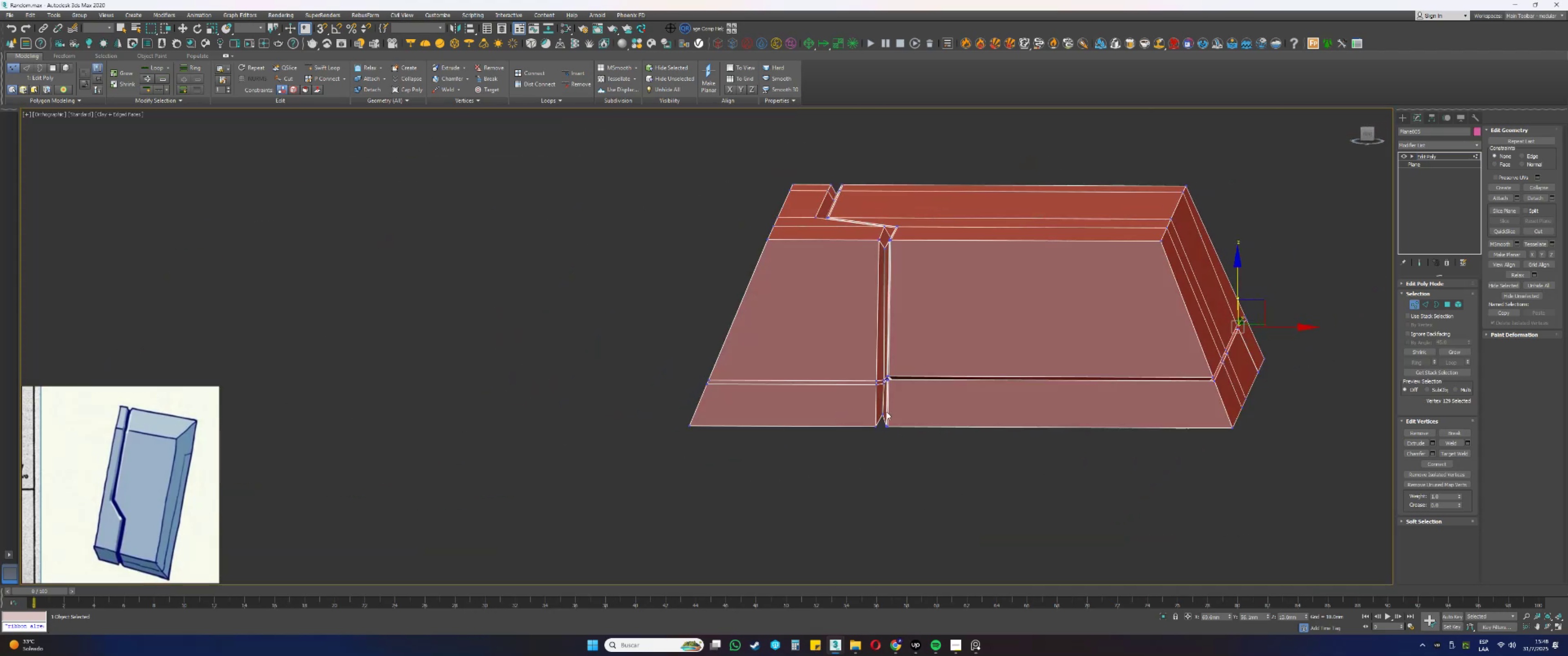 
key(Alt+AltLeft)
 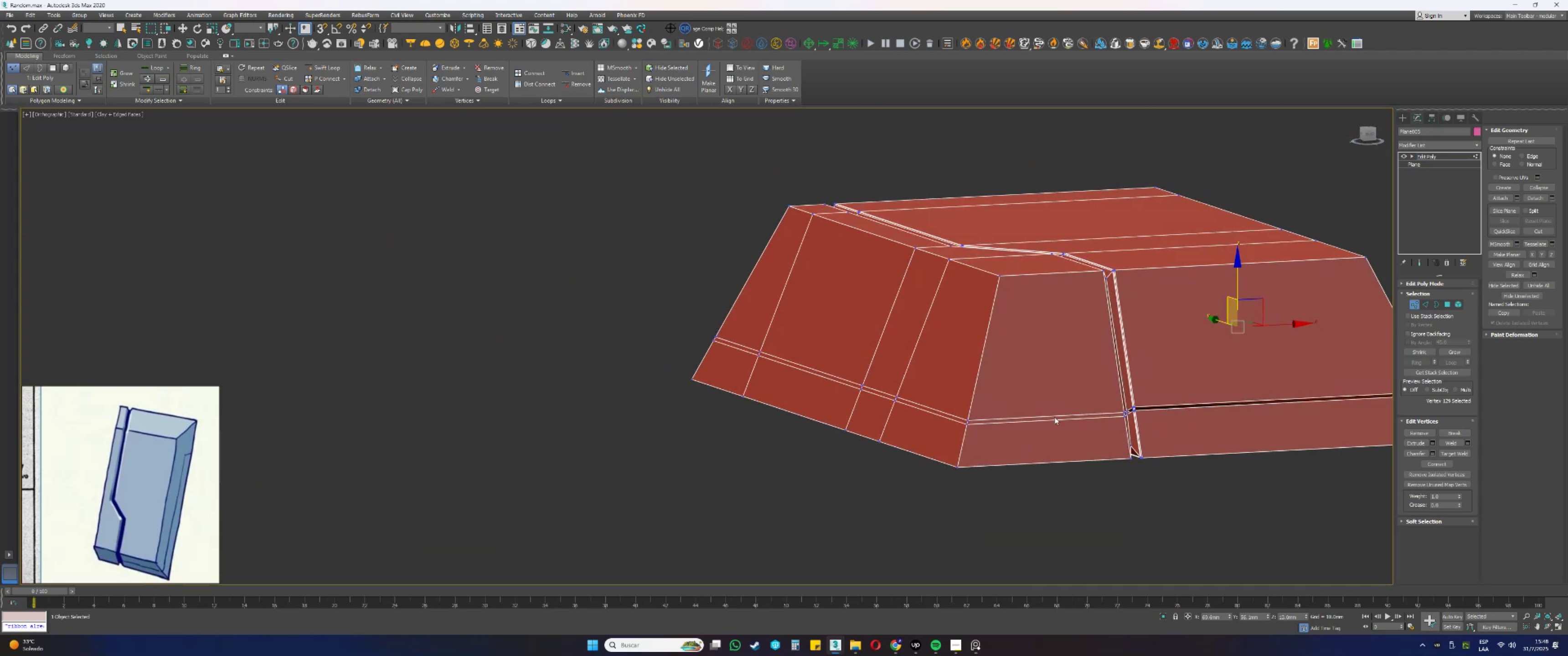 
scroll: coordinate [1093, 428], scroll_direction: up, amount: 8.0
 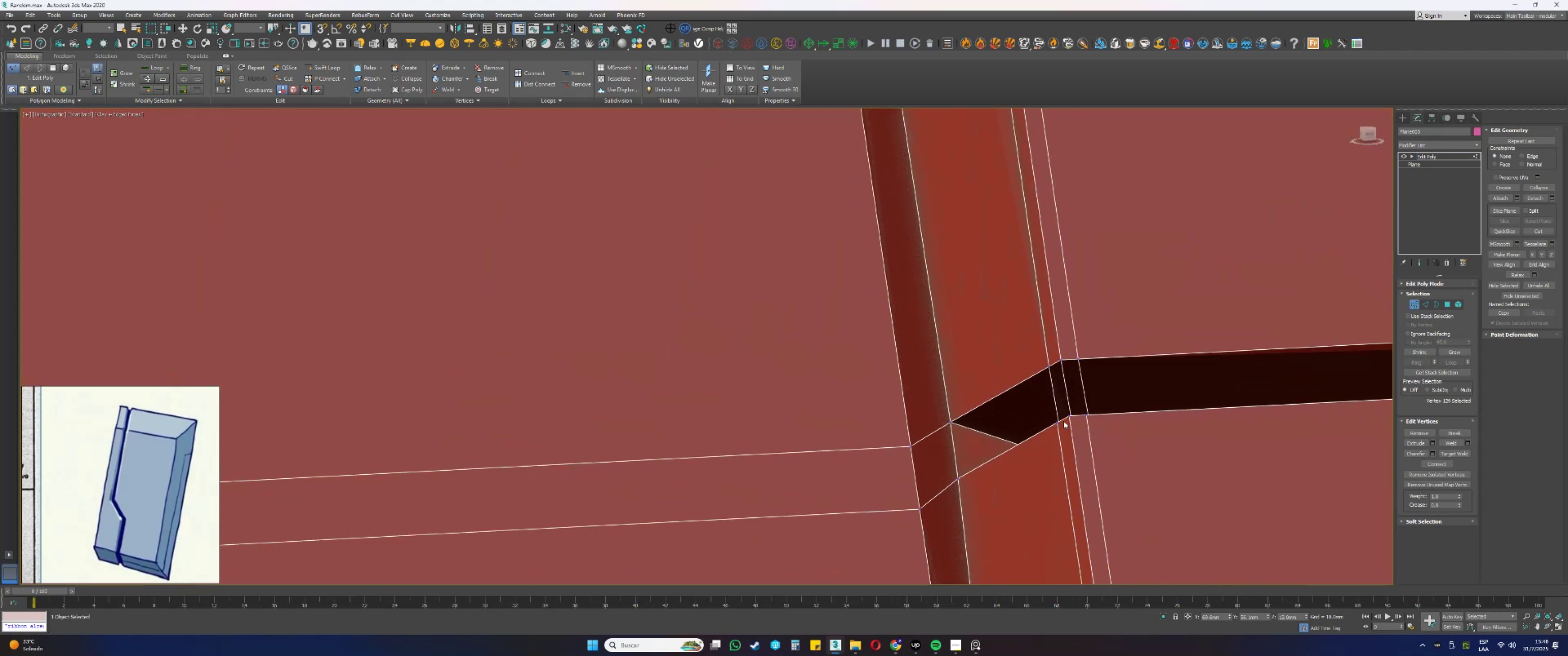 
left_click([1057, 422])
 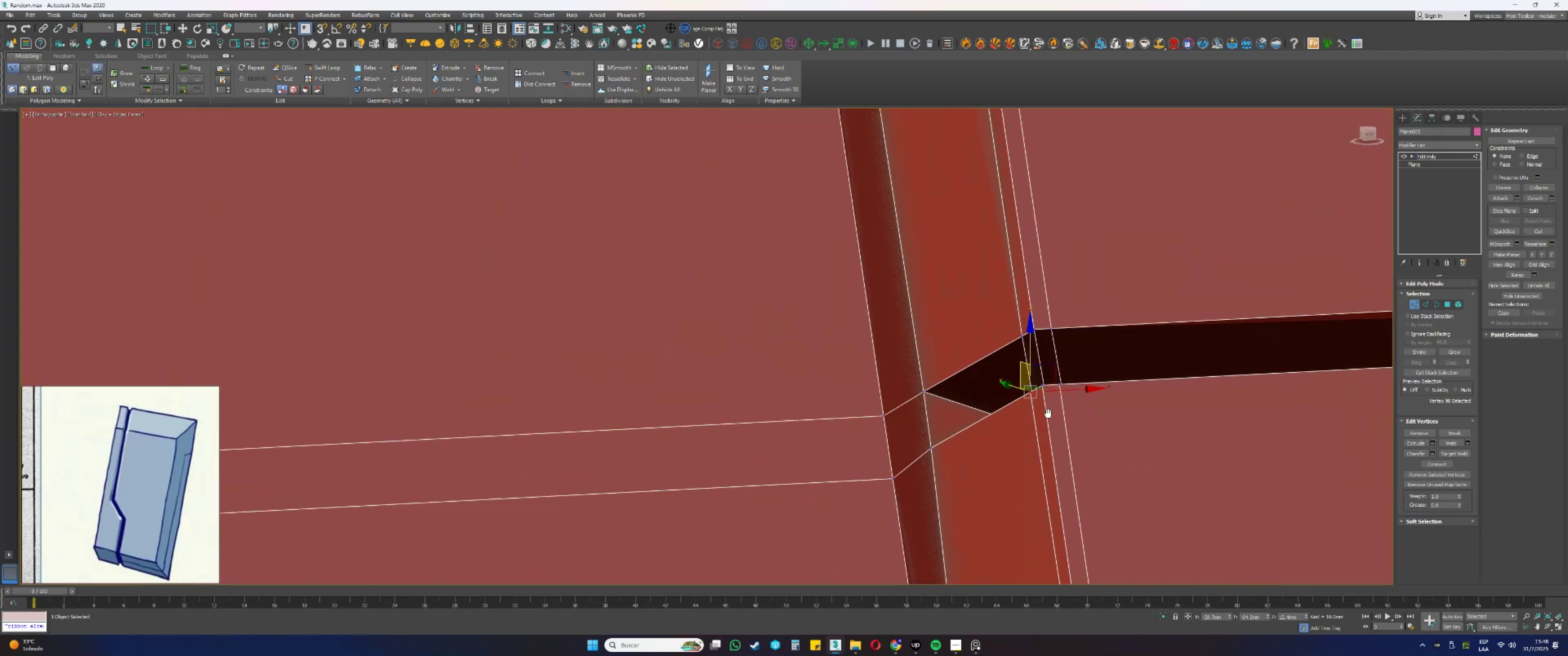 
hold_key(key=AltLeft, duration=0.54)
 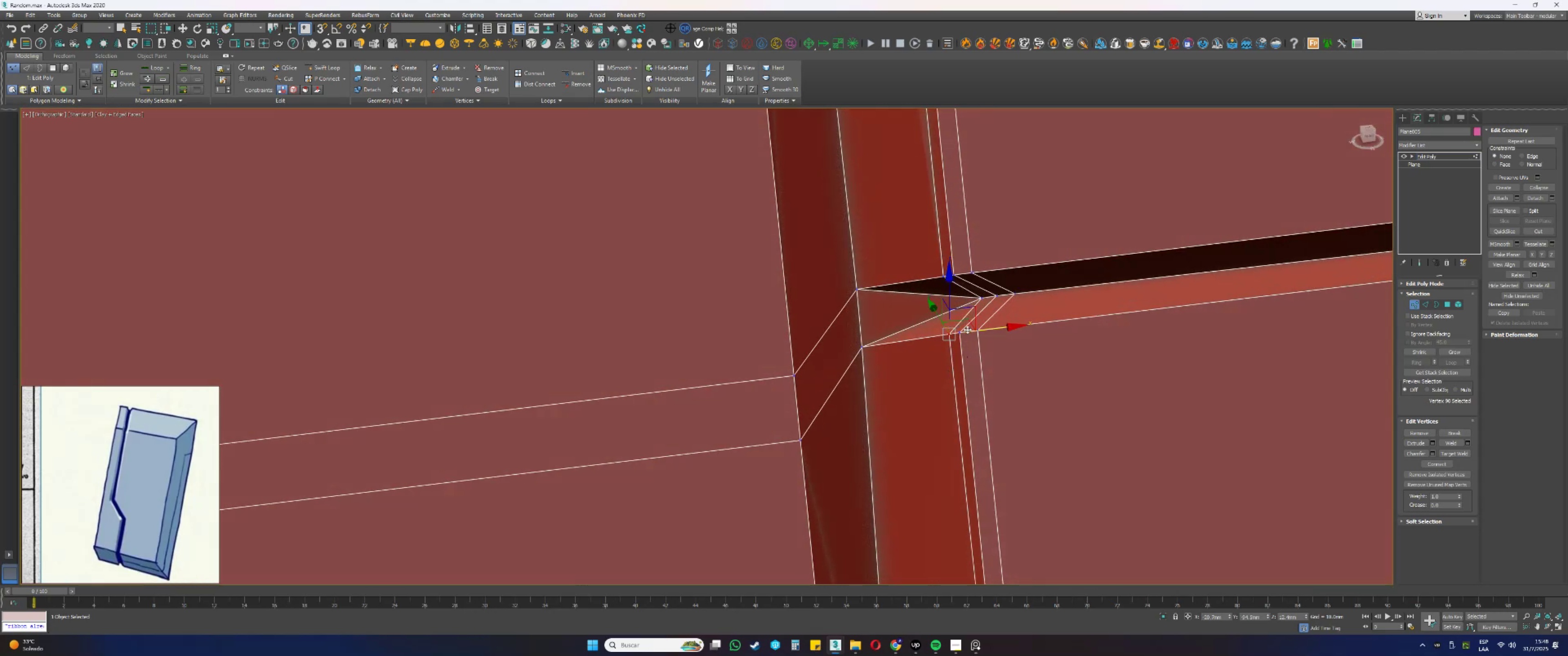 
scroll: coordinate [945, 277], scroll_direction: up, amount: 1.0
 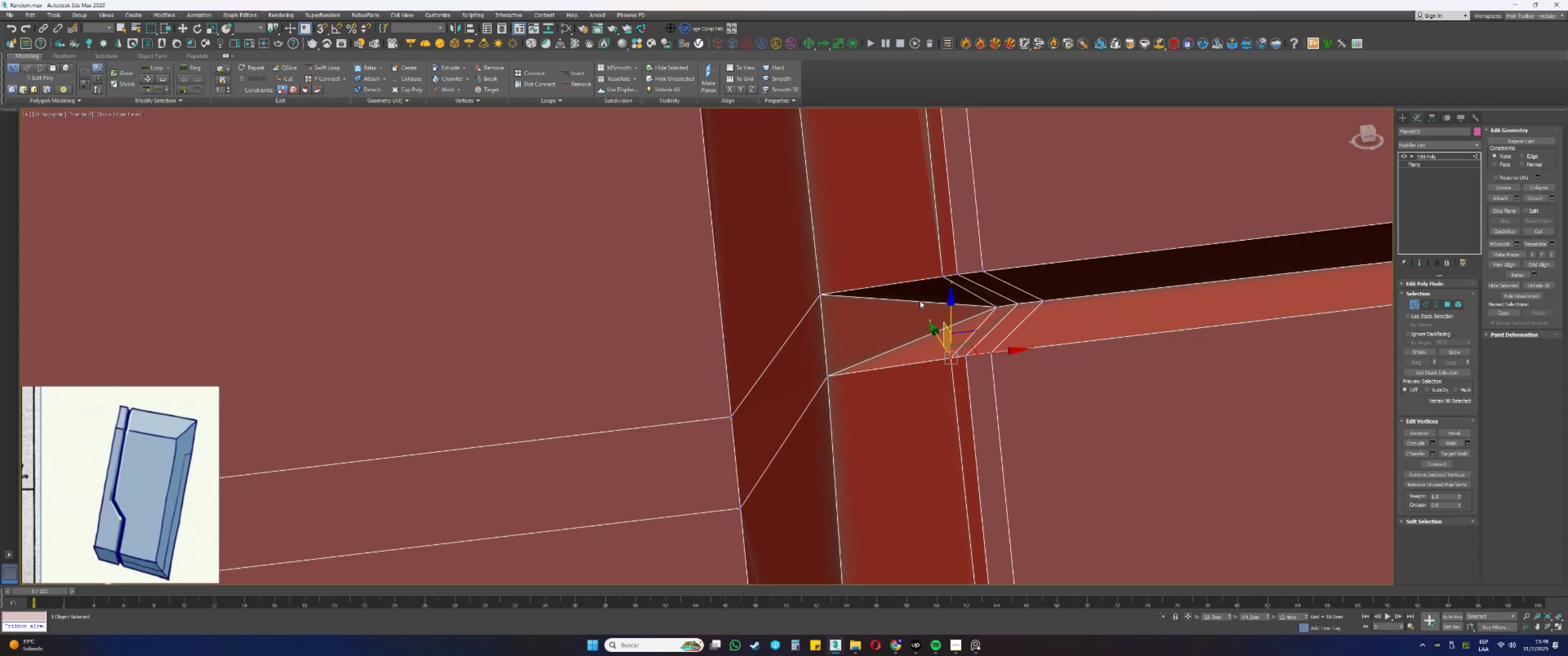 
left_click([913, 296])
 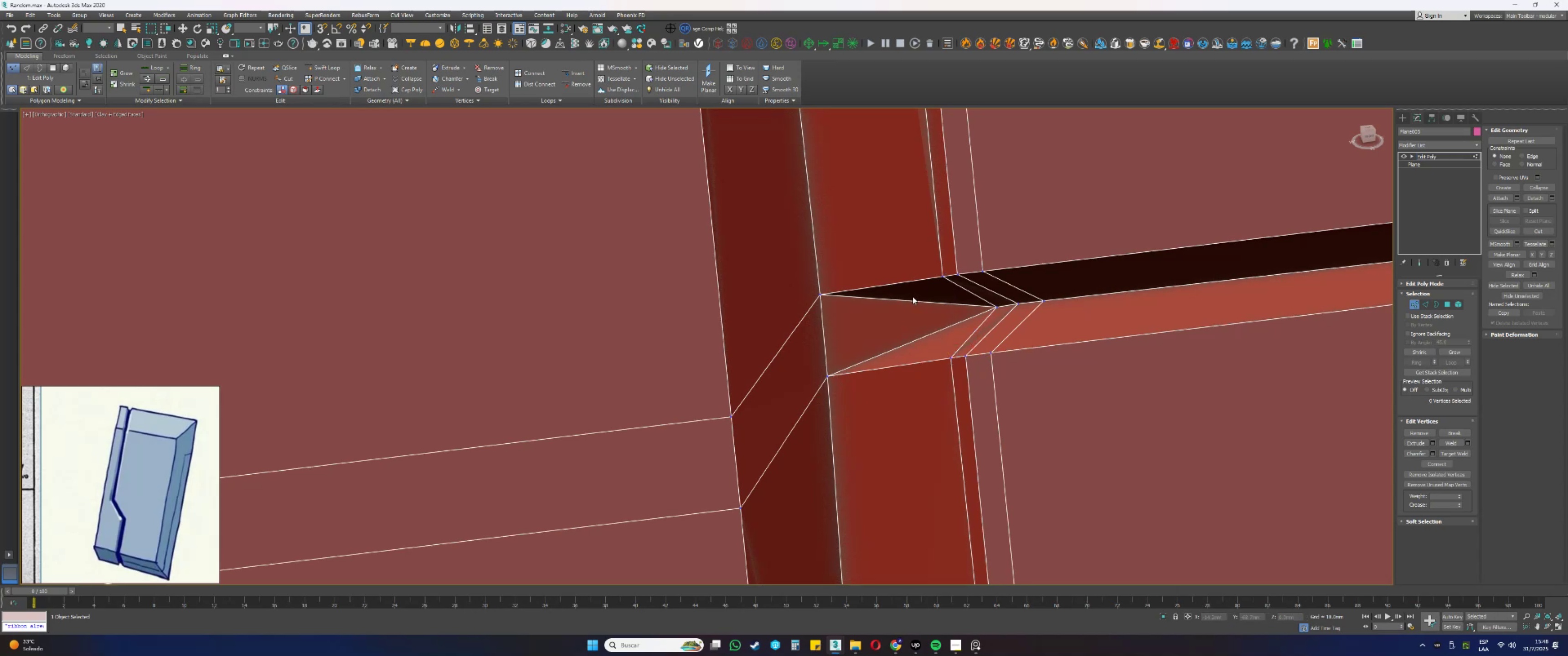 
wait(6.45)
 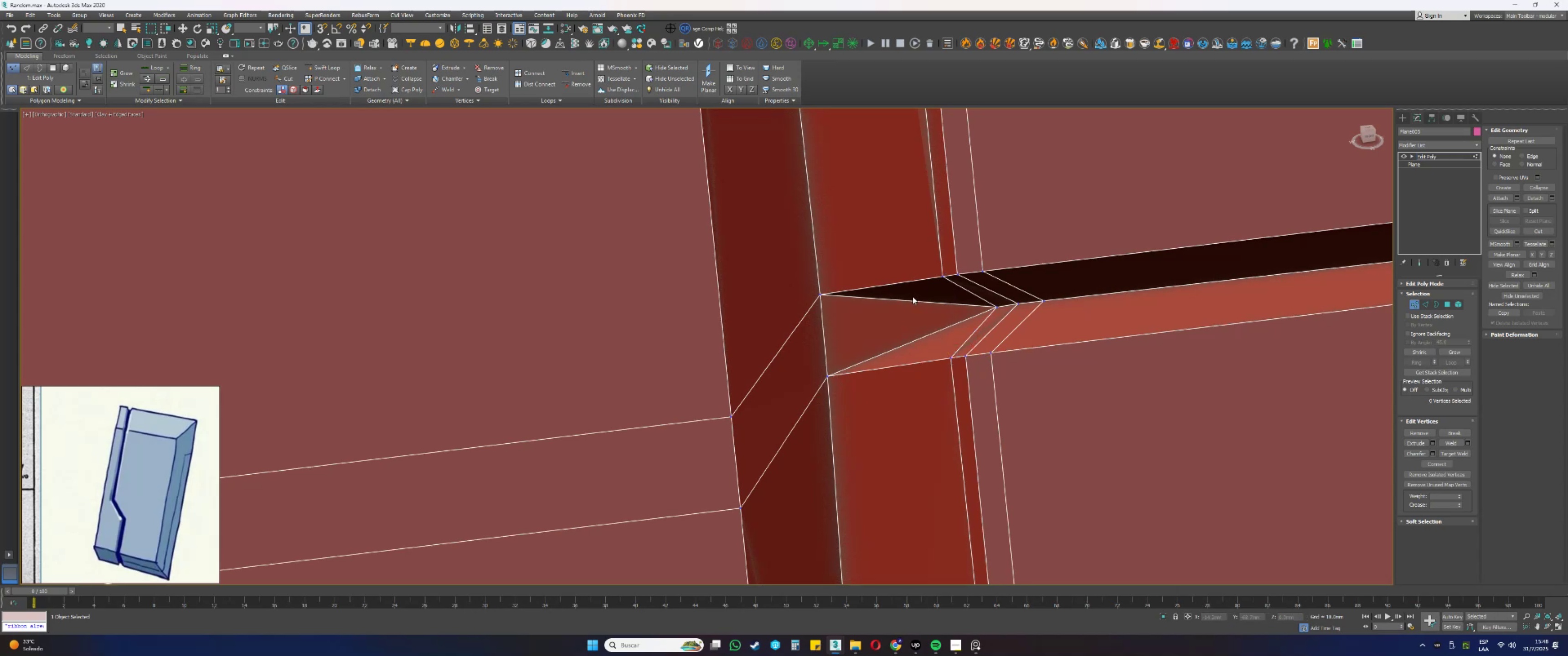 
left_click([304, 67])
 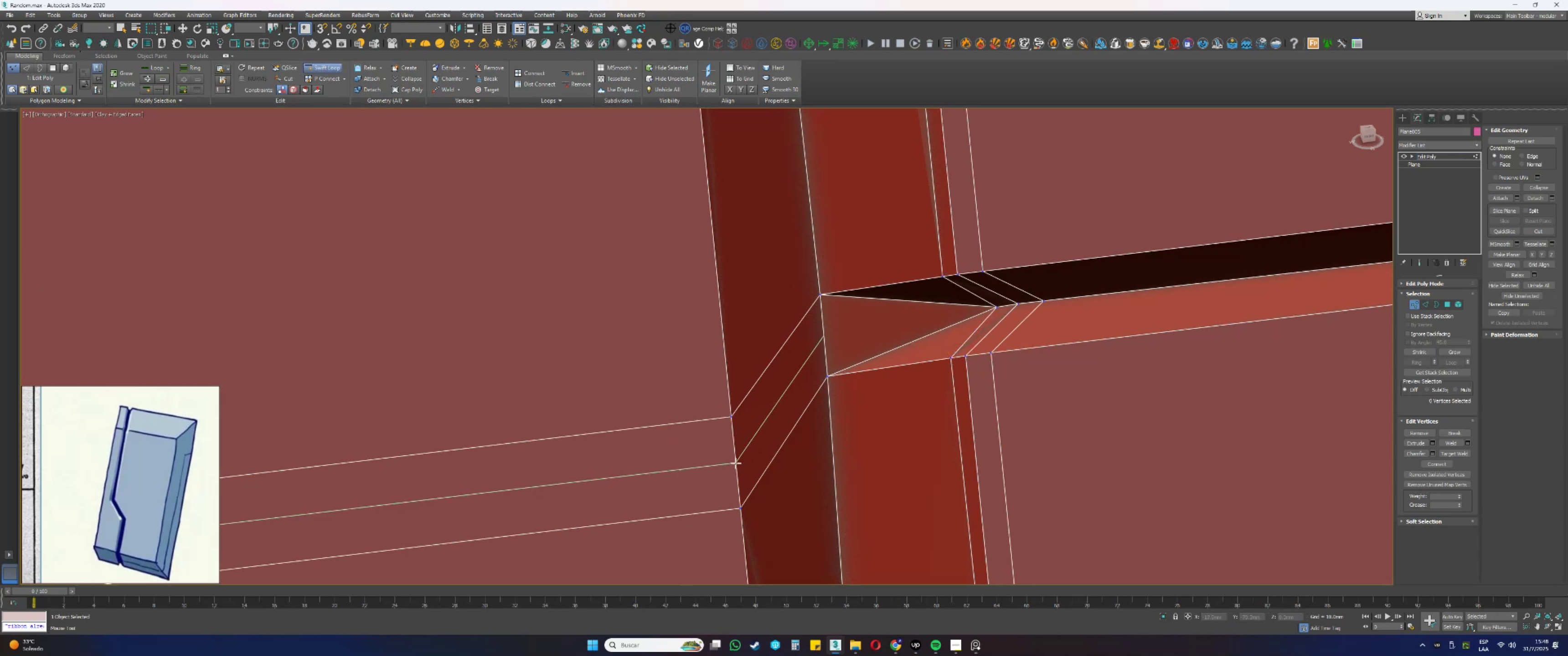 
left_click([736, 463])
 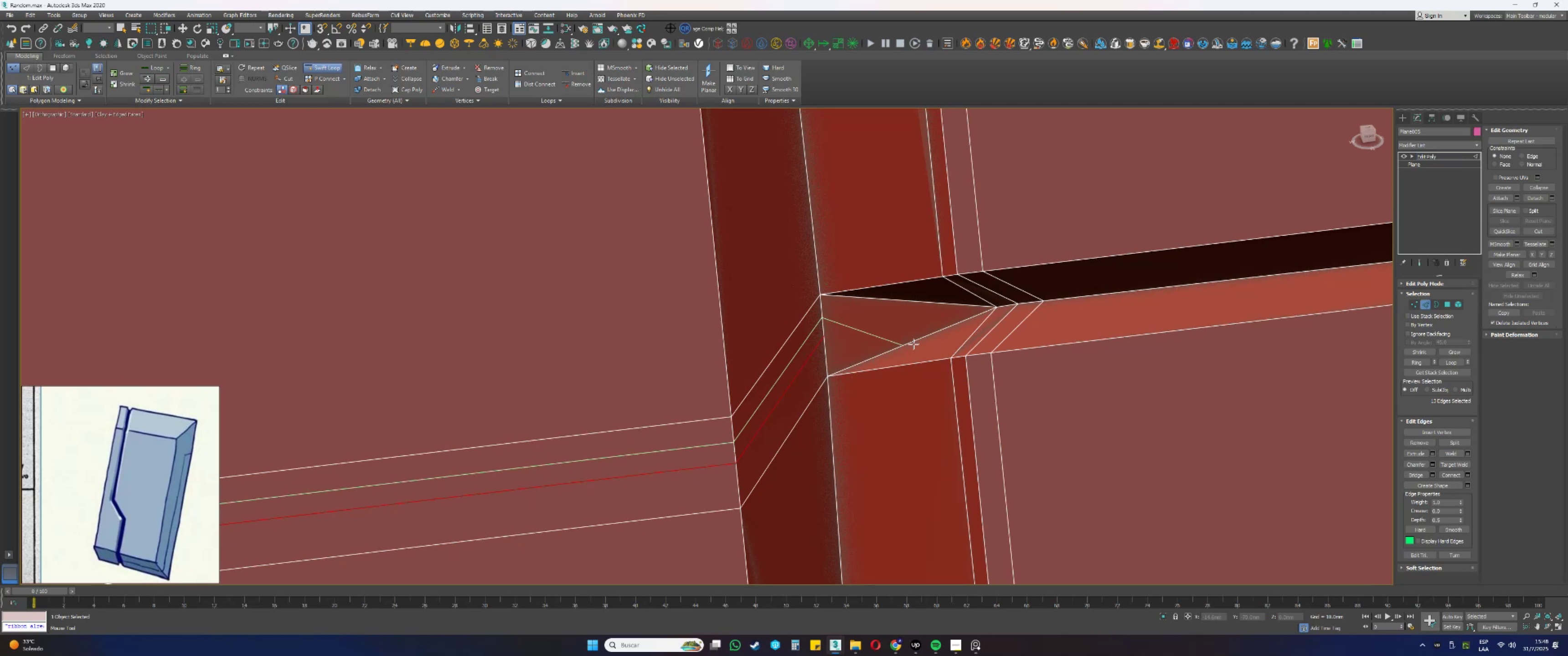 
right_click([913, 344])
 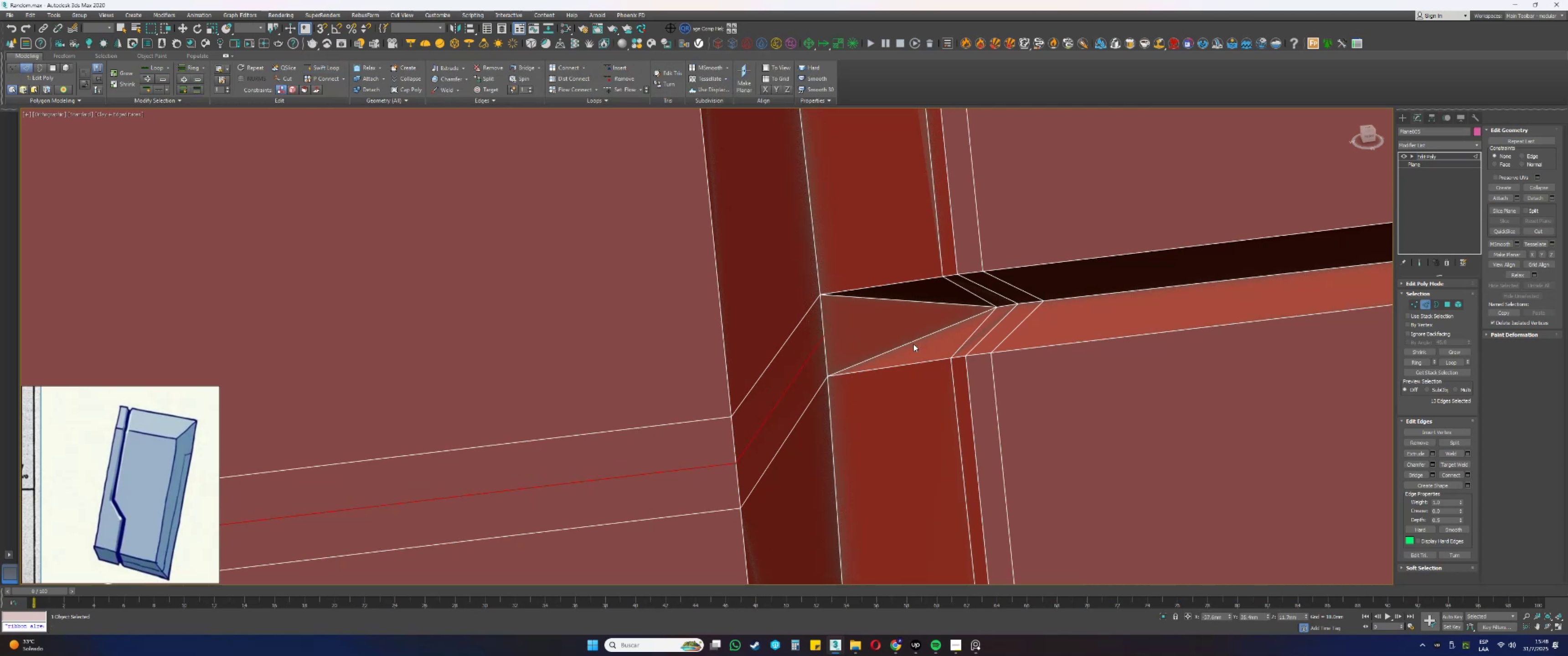 
scroll: coordinate [873, 350], scroll_direction: down, amount: 19.0
 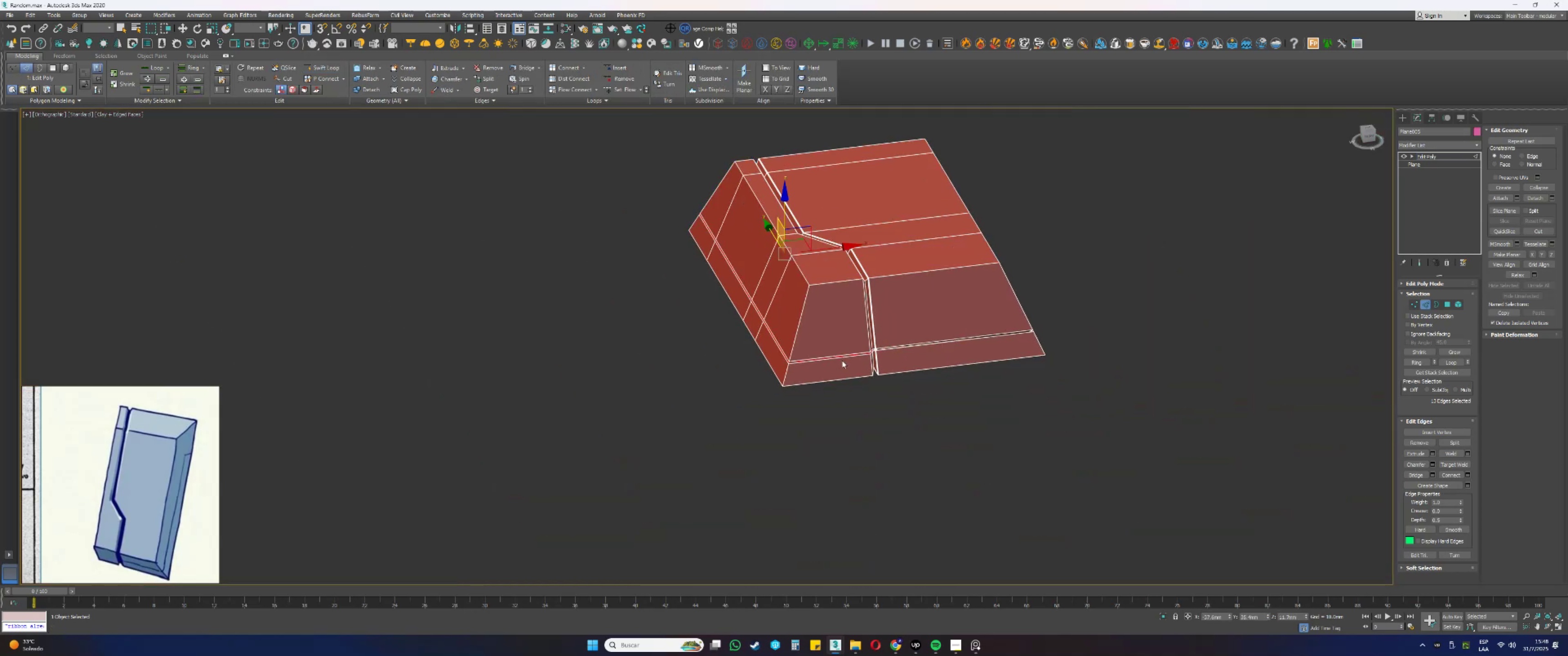 
hold_key(key=AltLeft, duration=0.88)
 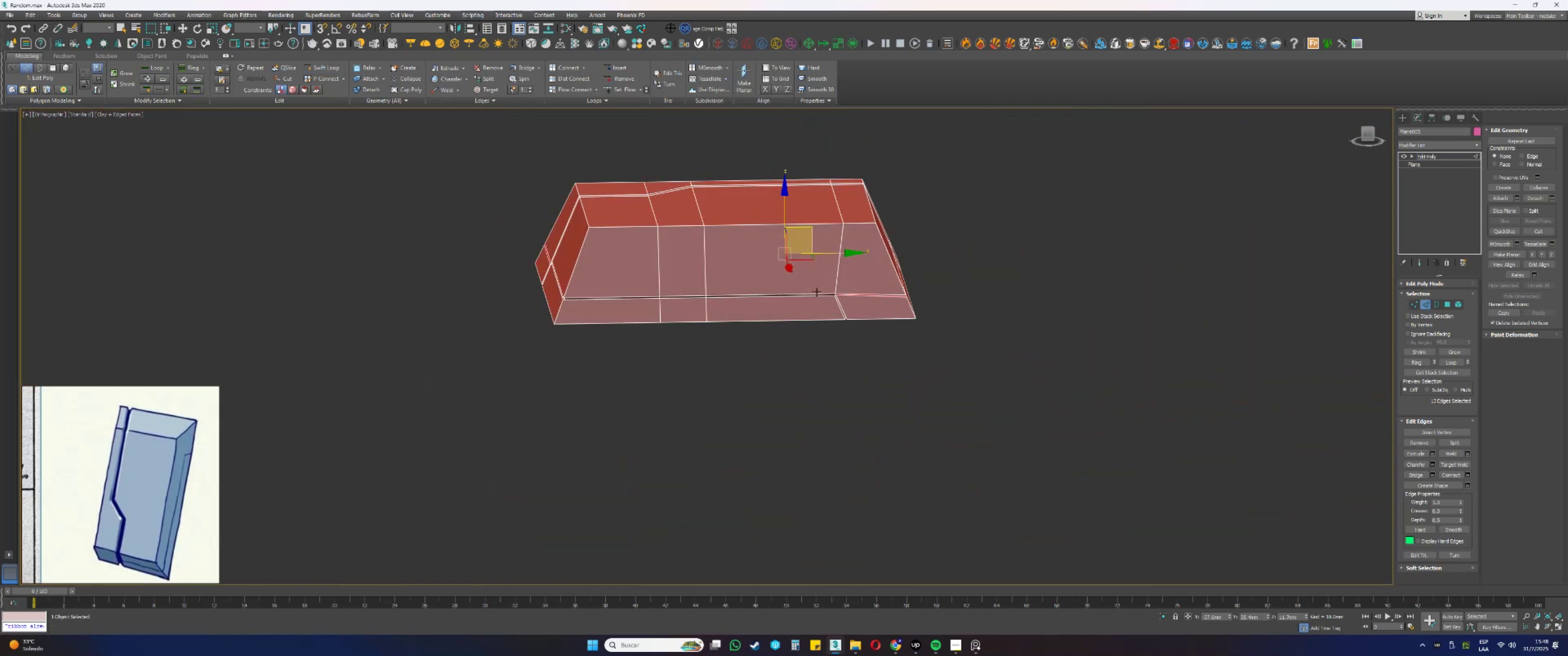 
scroll: coordinate [892, 304], scroll_direction: up, amount: 10.0
 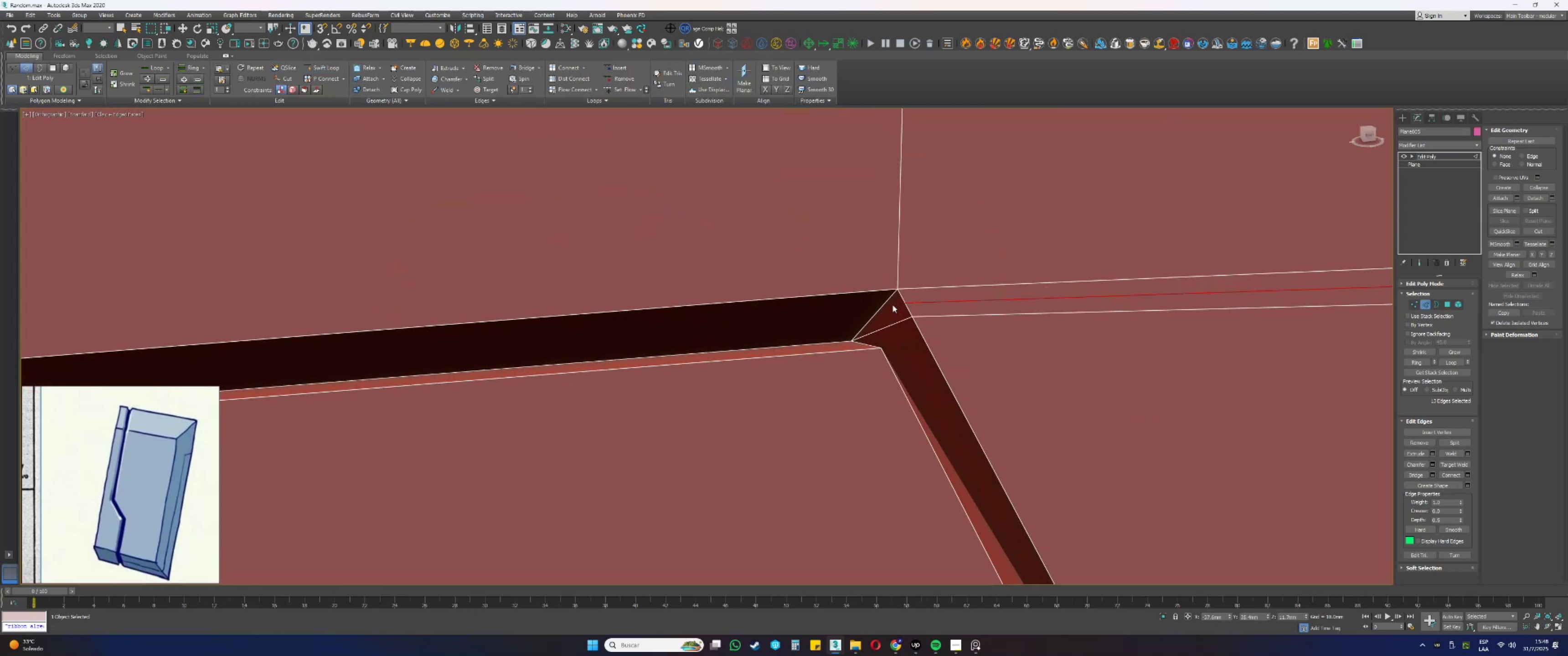 
key(Alt+AltLeft)
 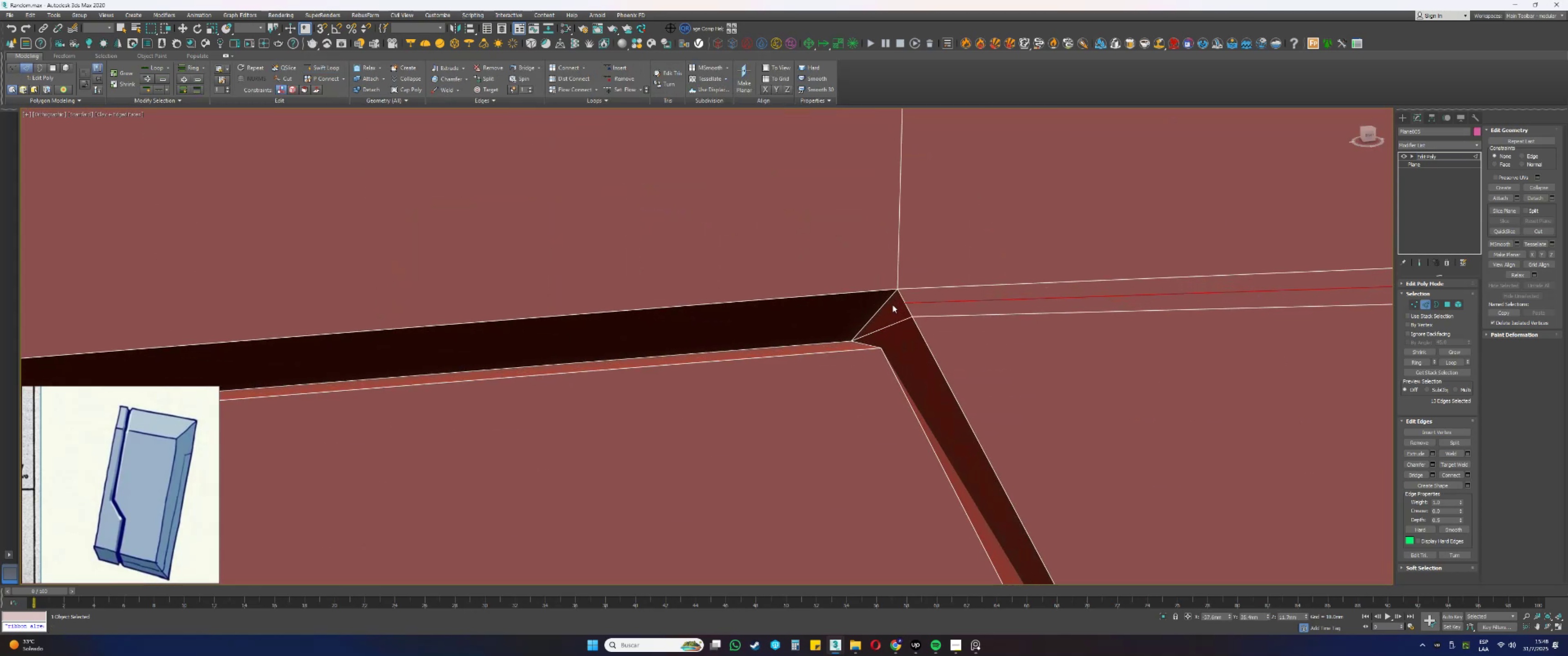 
scroll: coordinate [918, 300], scroll_direction: up, amount: 2.0
 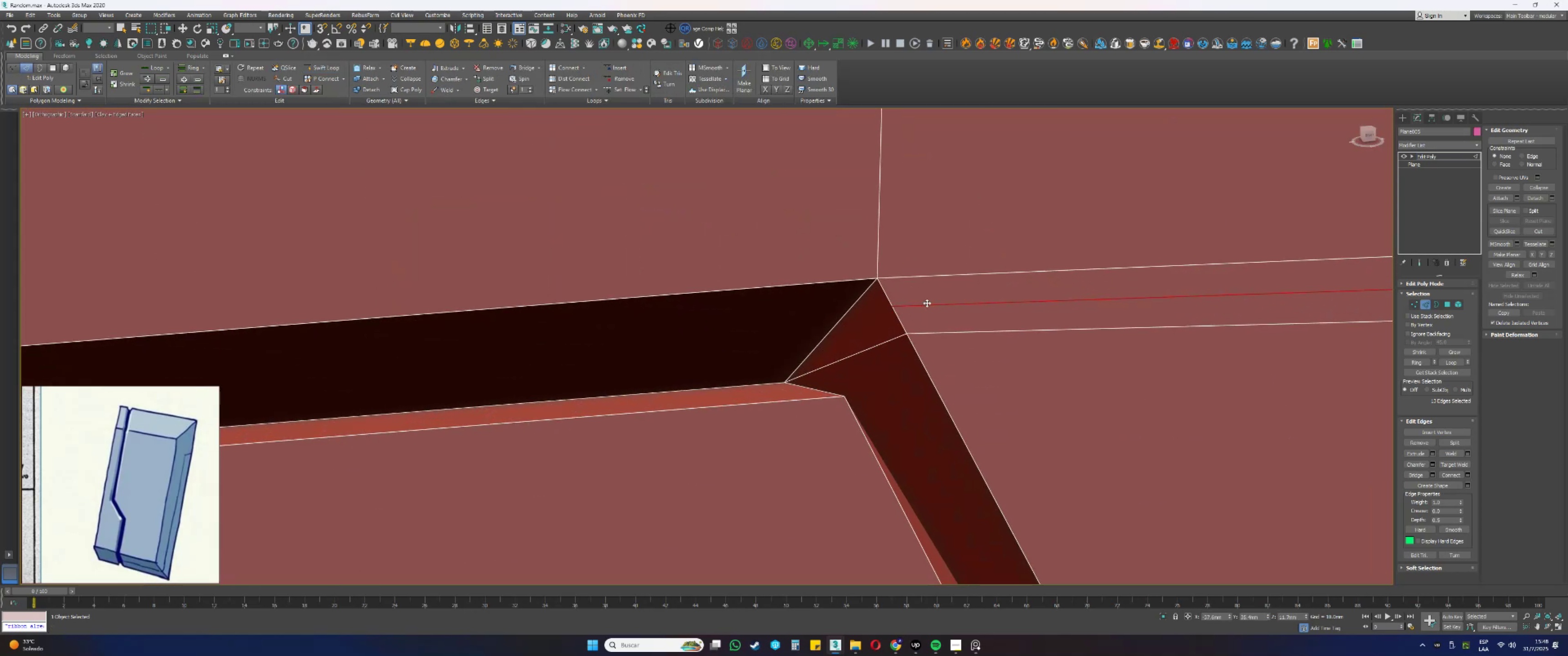 
scroll: coordinate [940, 340], scroll_direction: down, amount: 11.0
 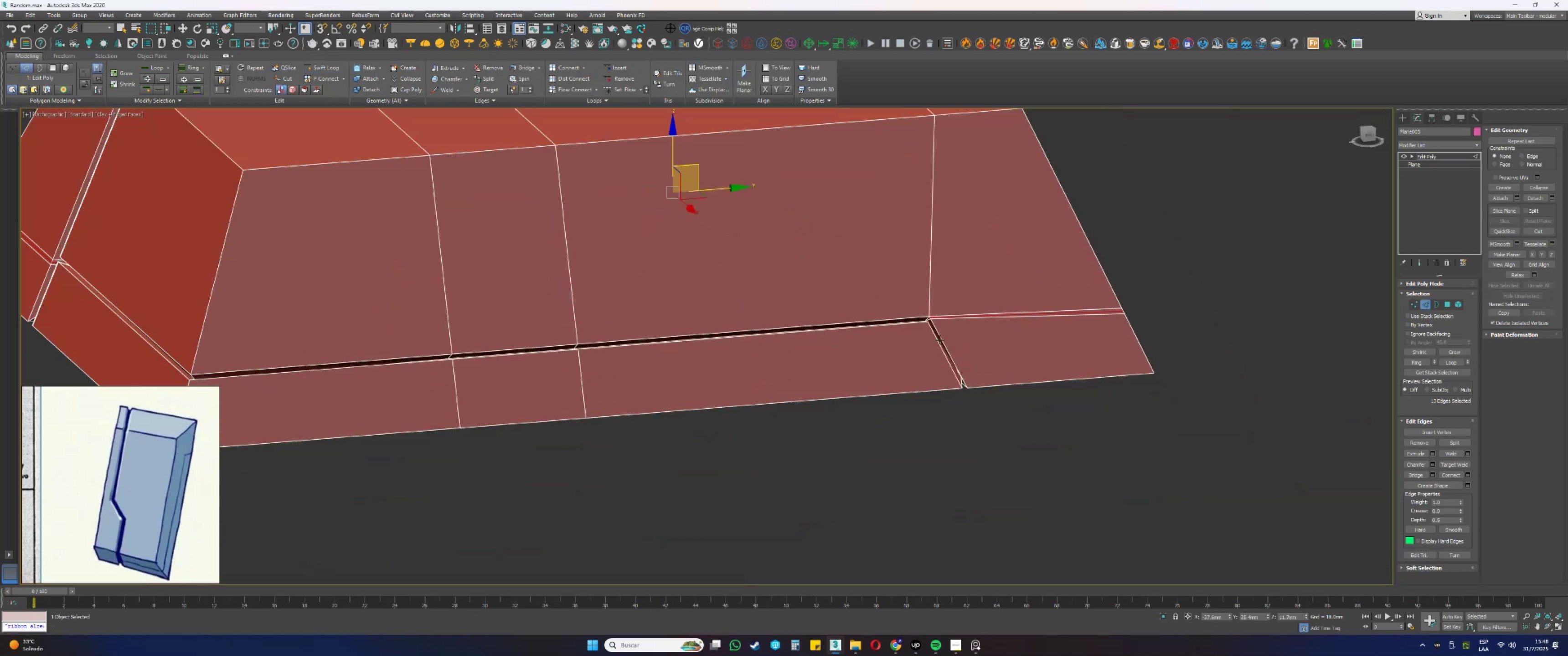 
hold_key(key=AltLeft, duration=0.49)
 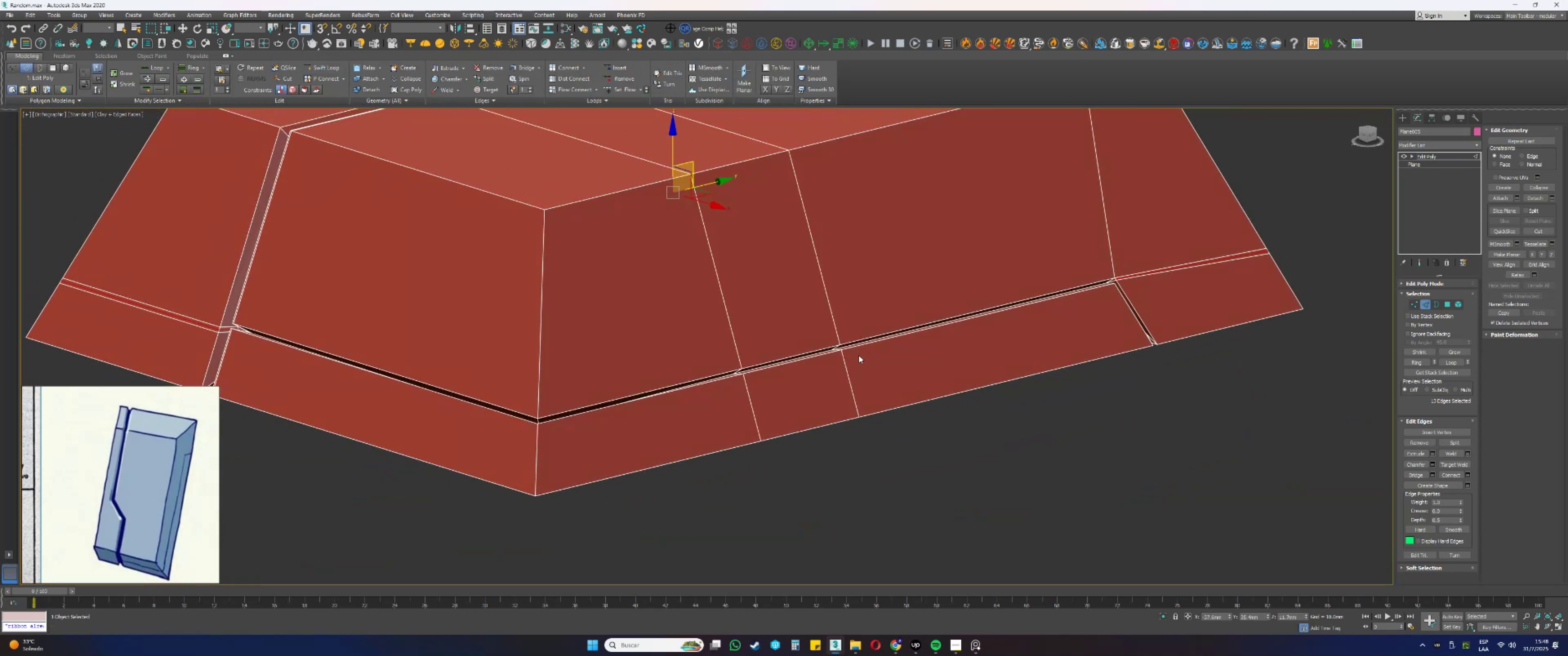 
key(Alt+AltLeft)
 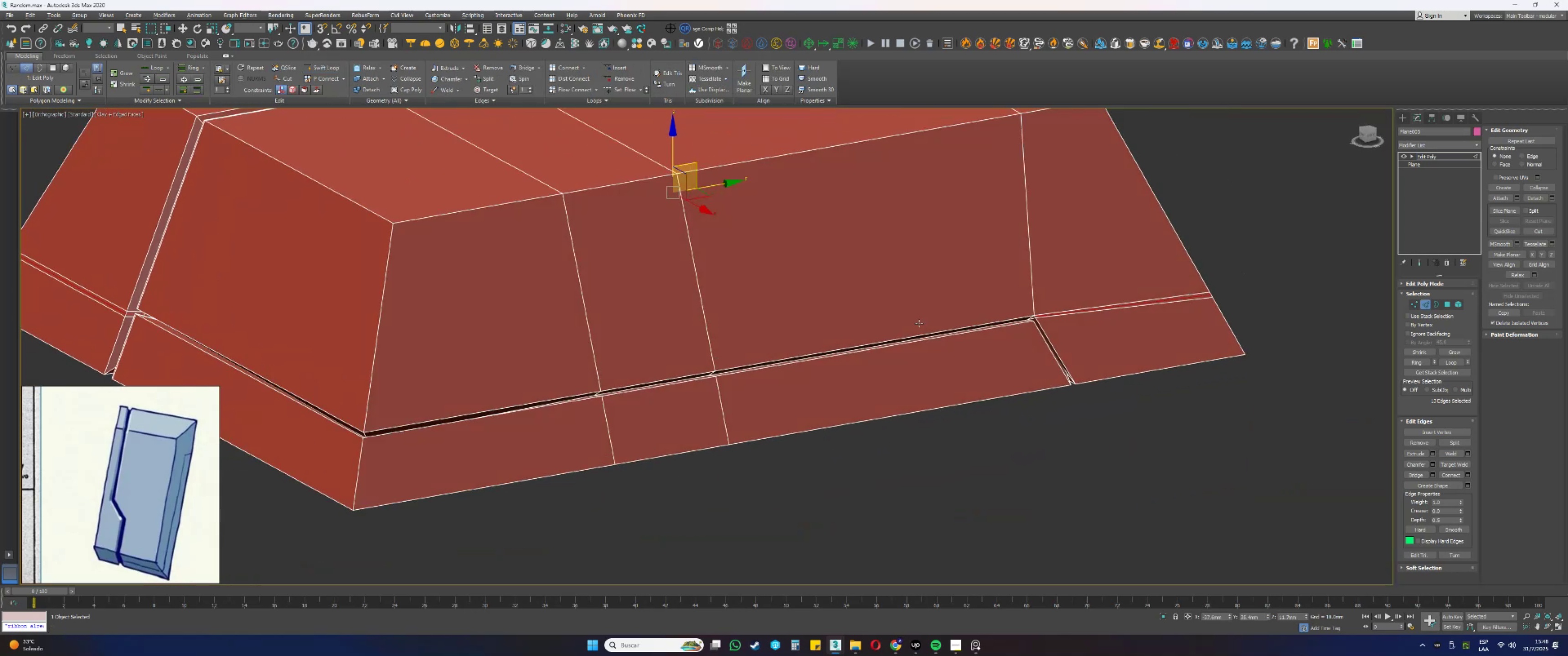 
key(Alt+AltLeft)
 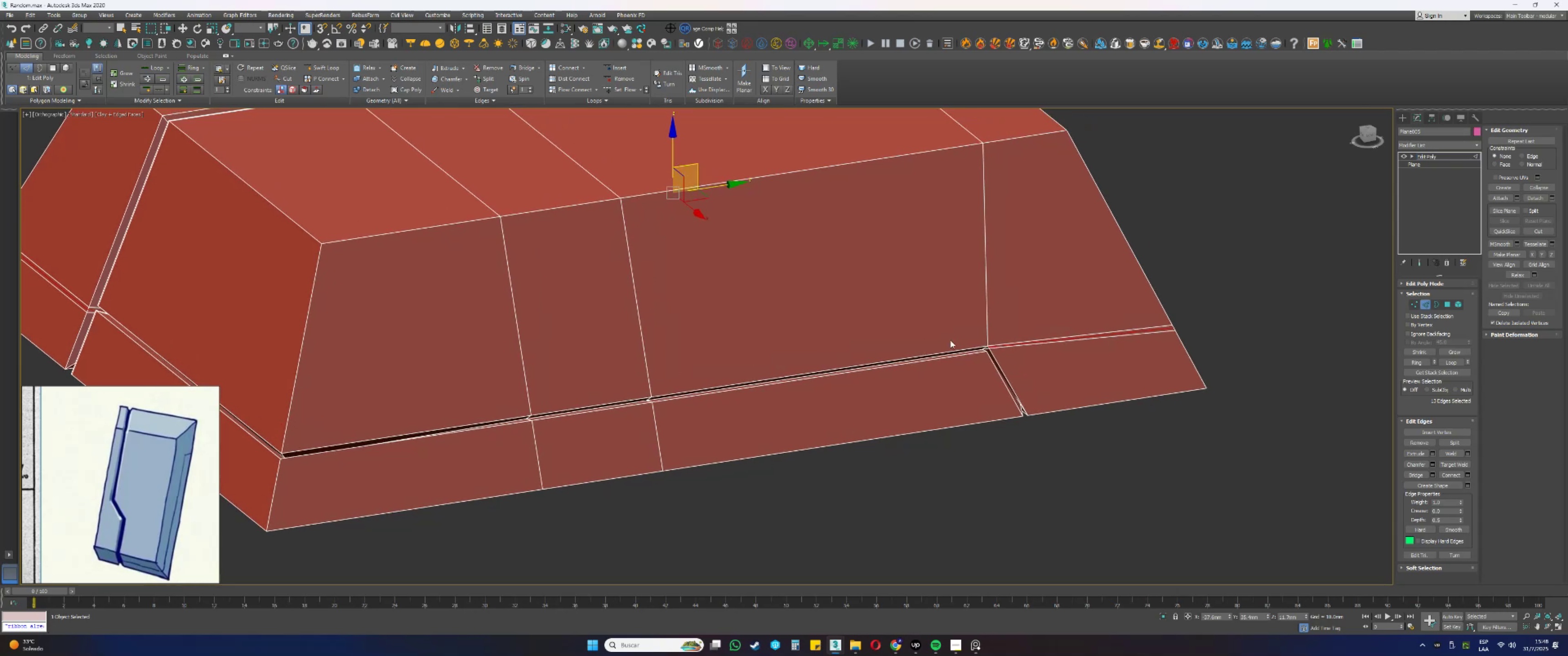 
scroll: coordinate [1037, 414], scroll_direction: up, amount: 6.0
 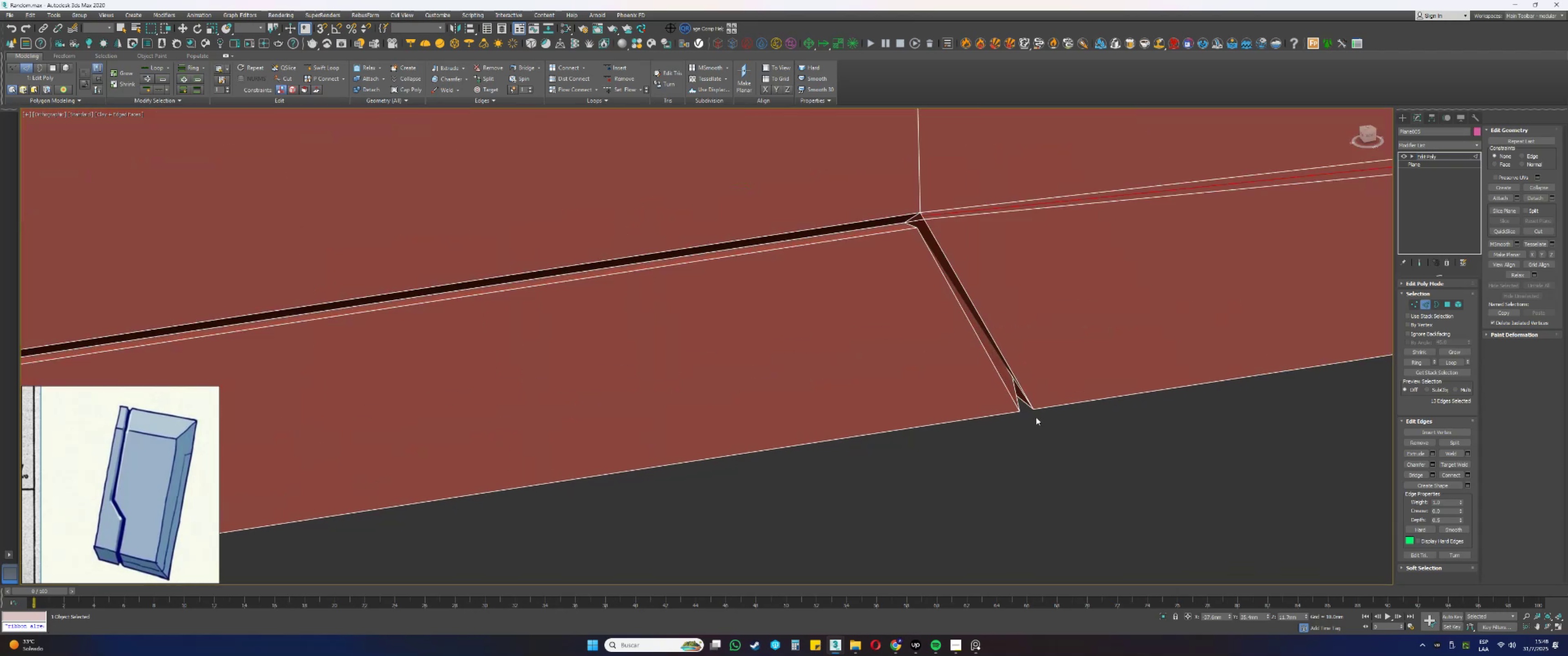 
key(1)
 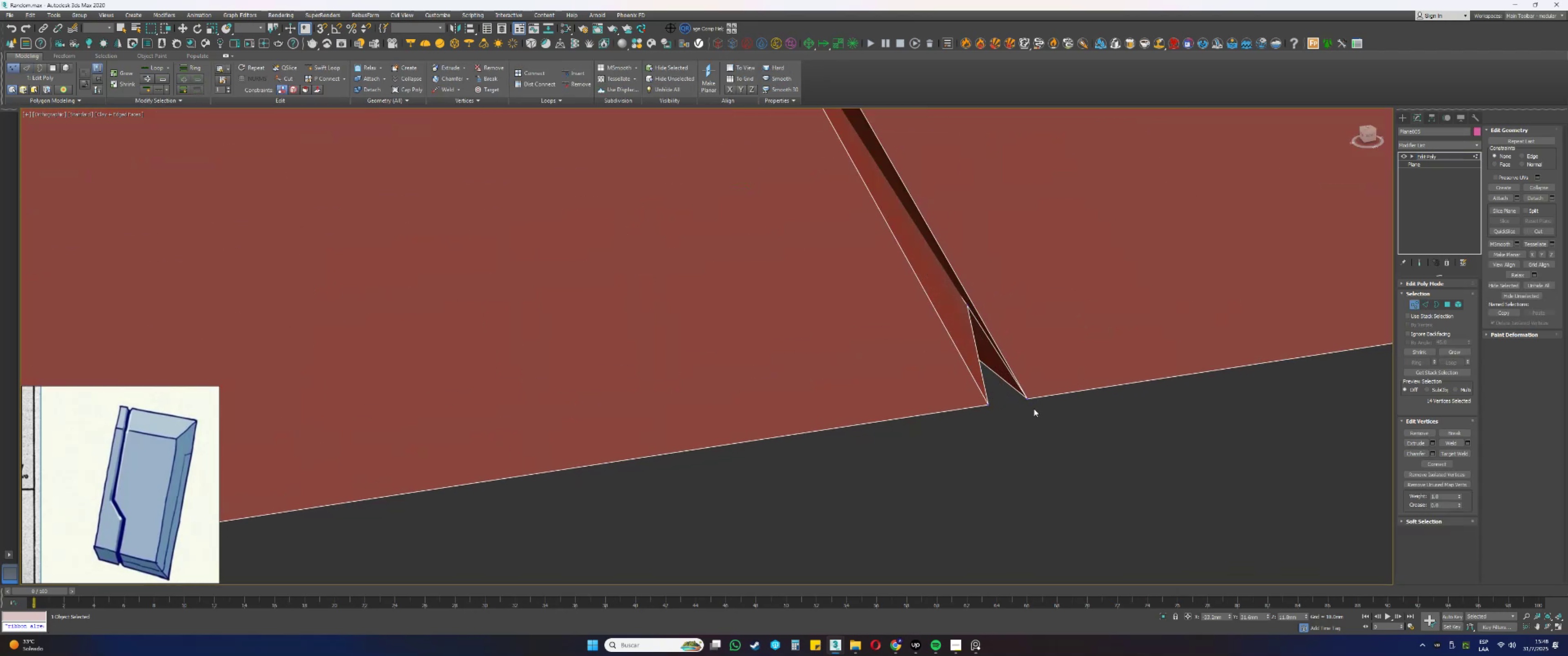 
left_click_drag(start_coordinate=[1036, 410], to_coordinate=[1021, 374])
 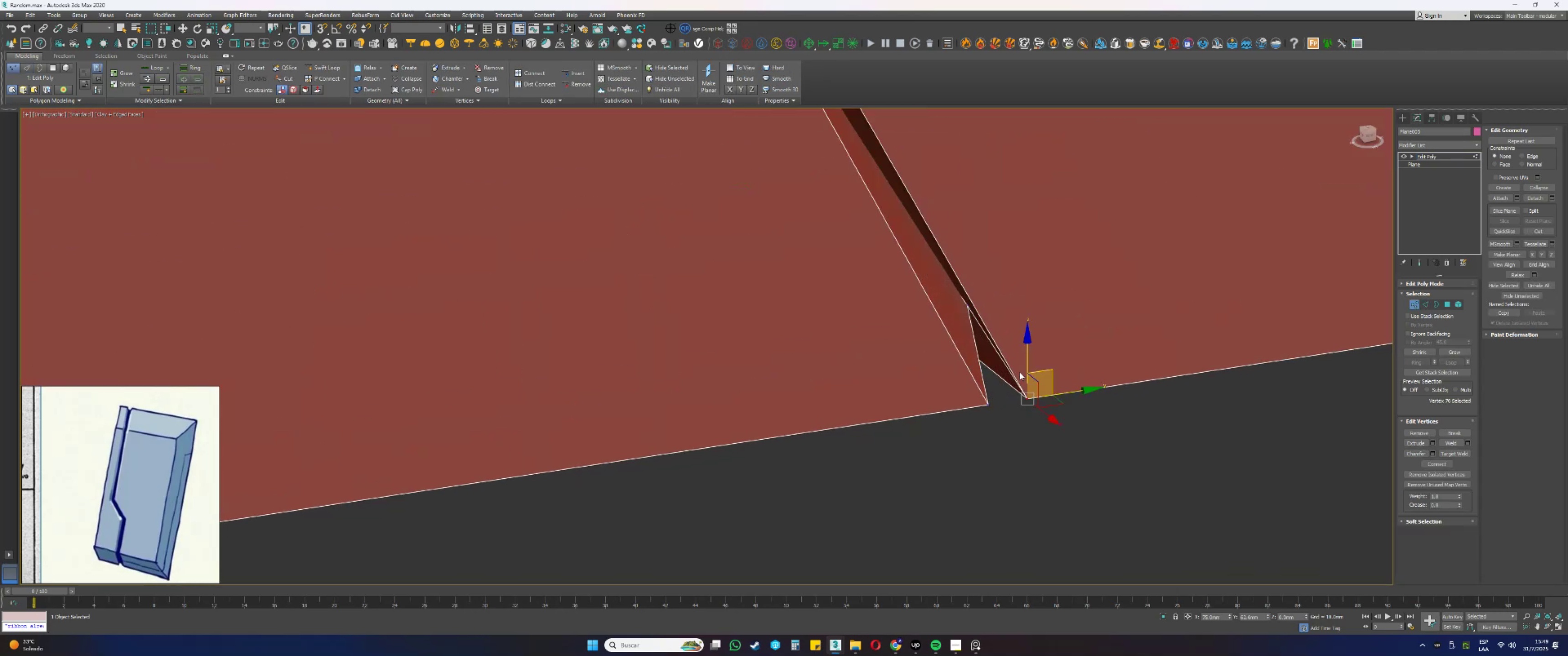 
hold_key(key=AltLeft, duration=1.5)
 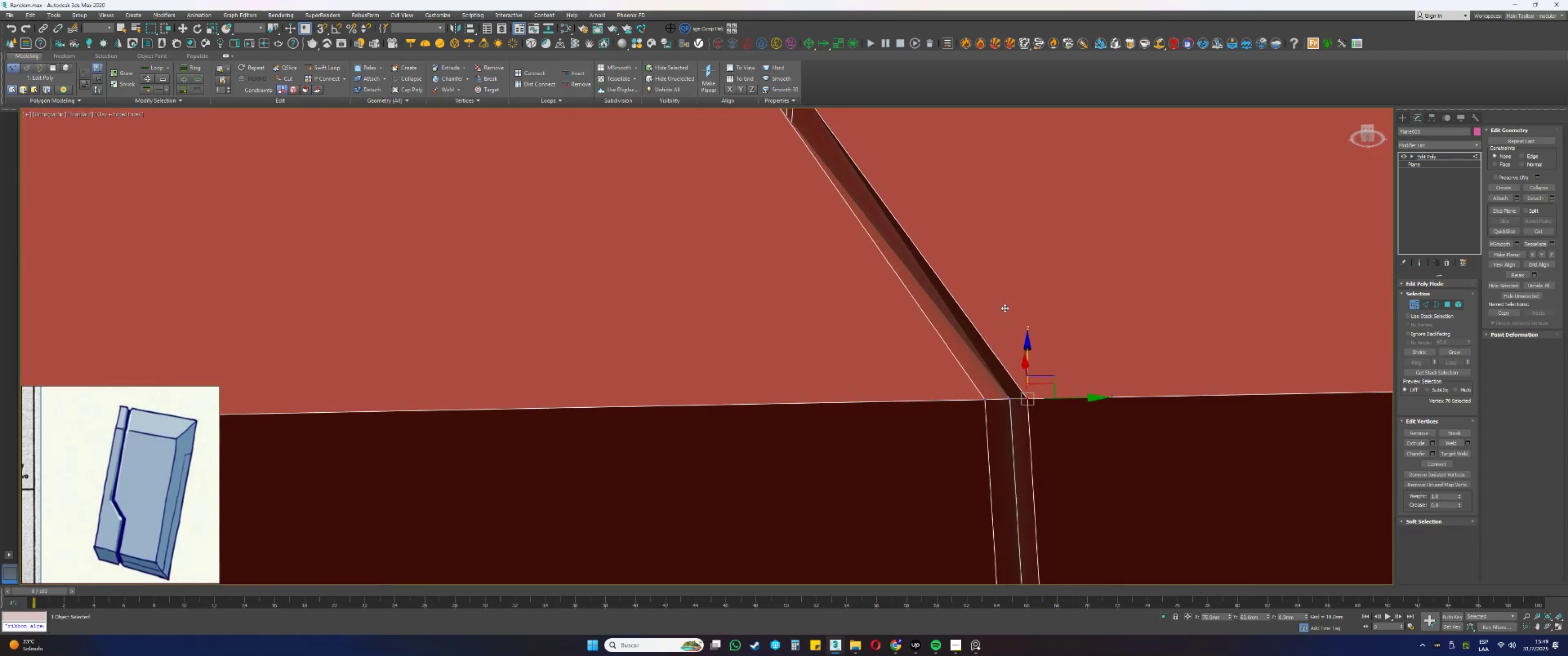 
key(Alt+AltLeft)
 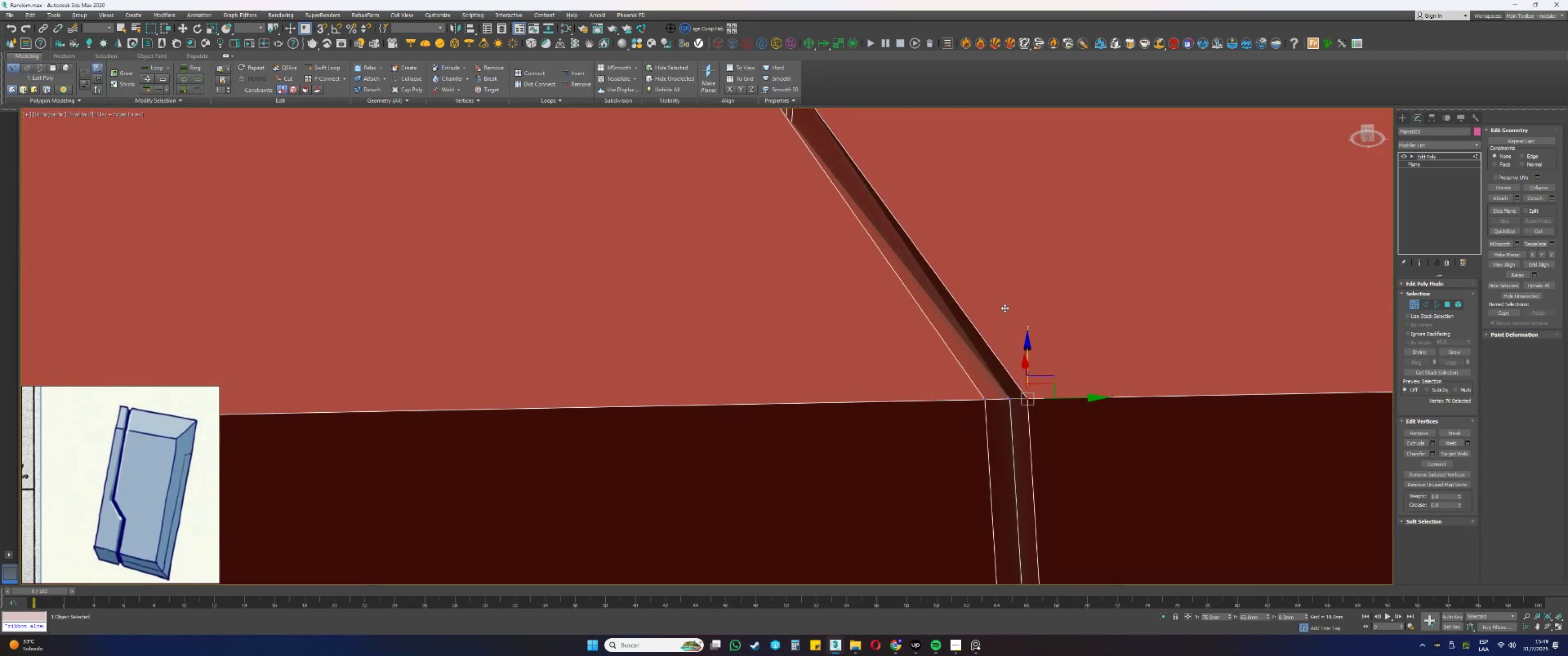 
key(Alt+AltLeft)
 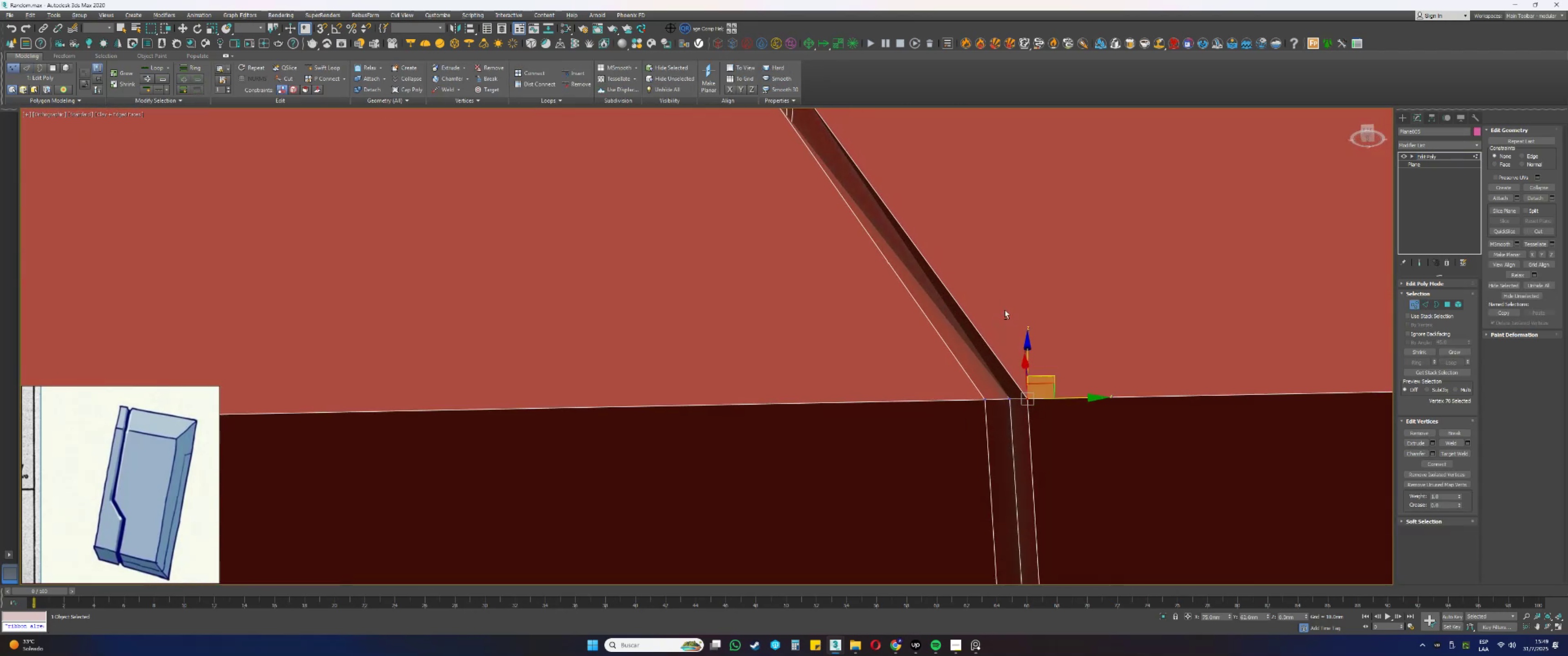 
key(Alt+AltLeft)
 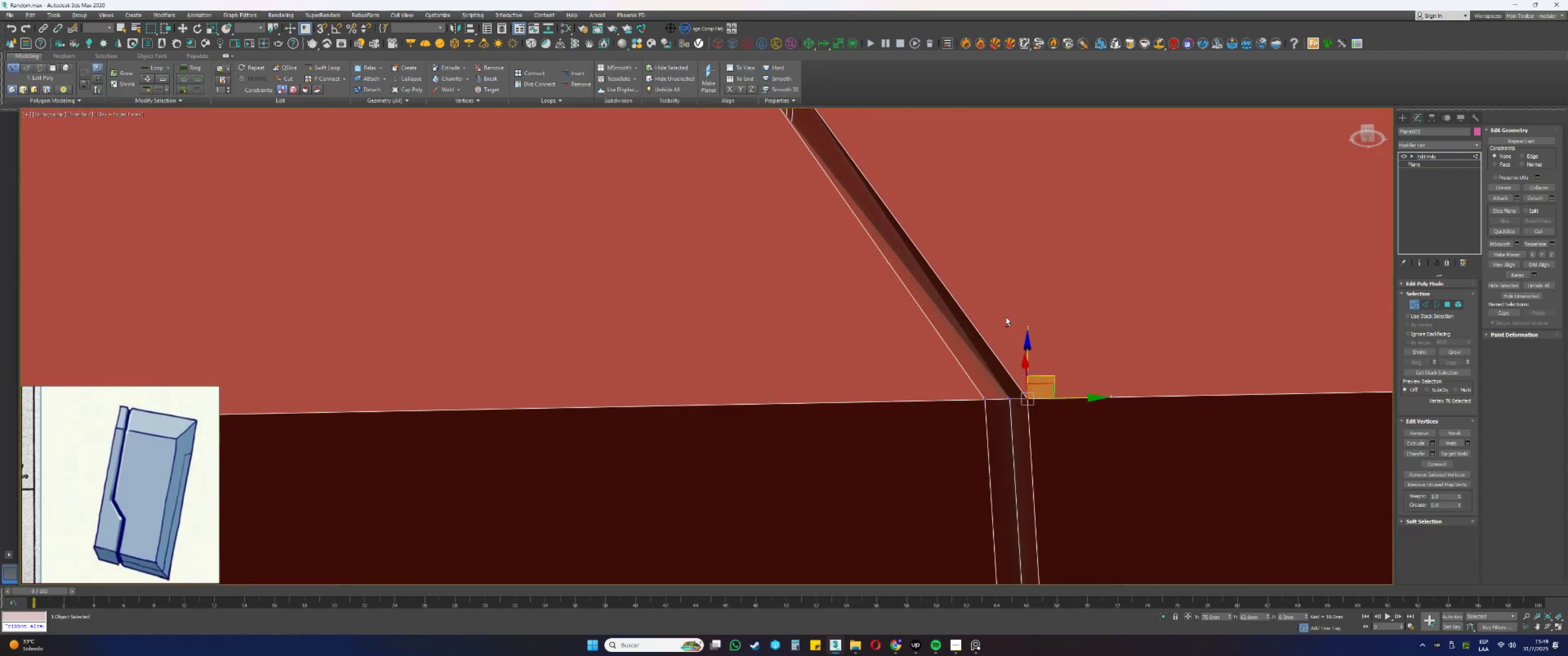 
key(Alt+AltLeft)
 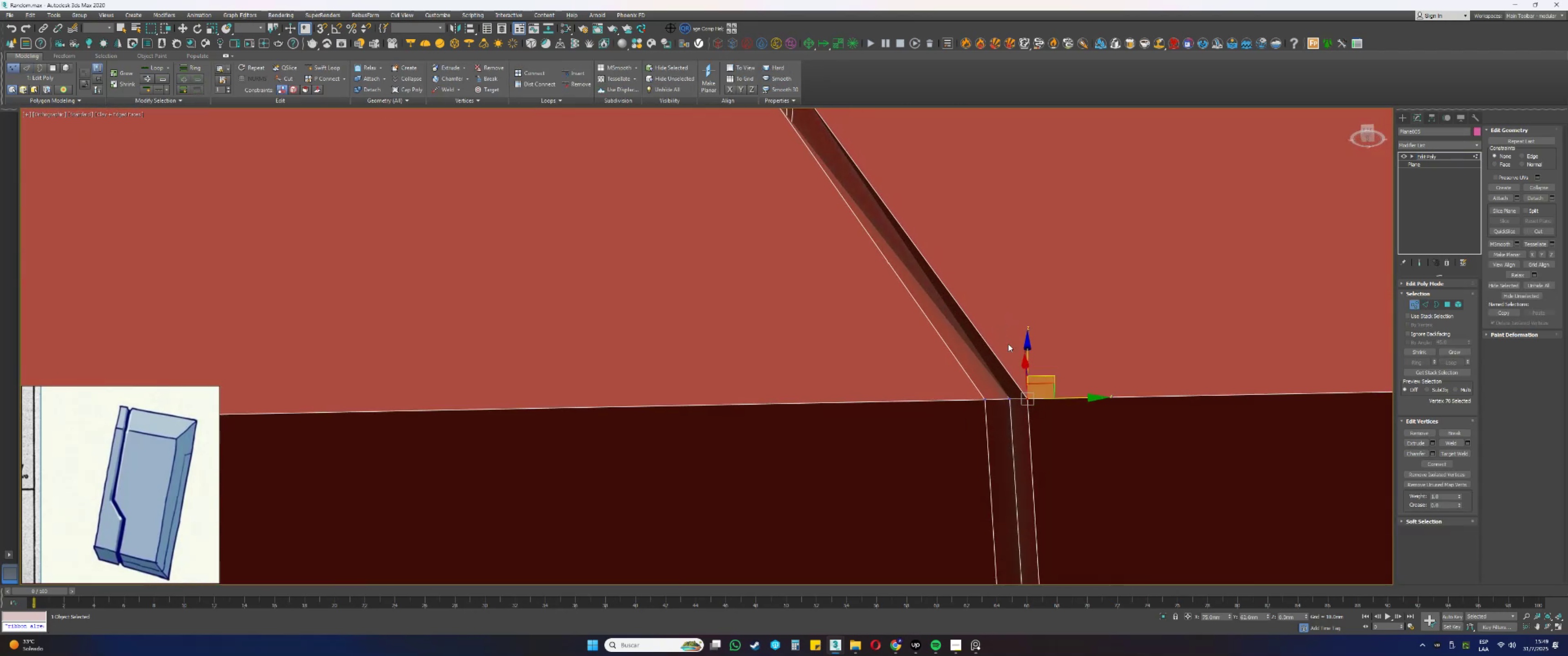 
key(Alt+AltLeft)
 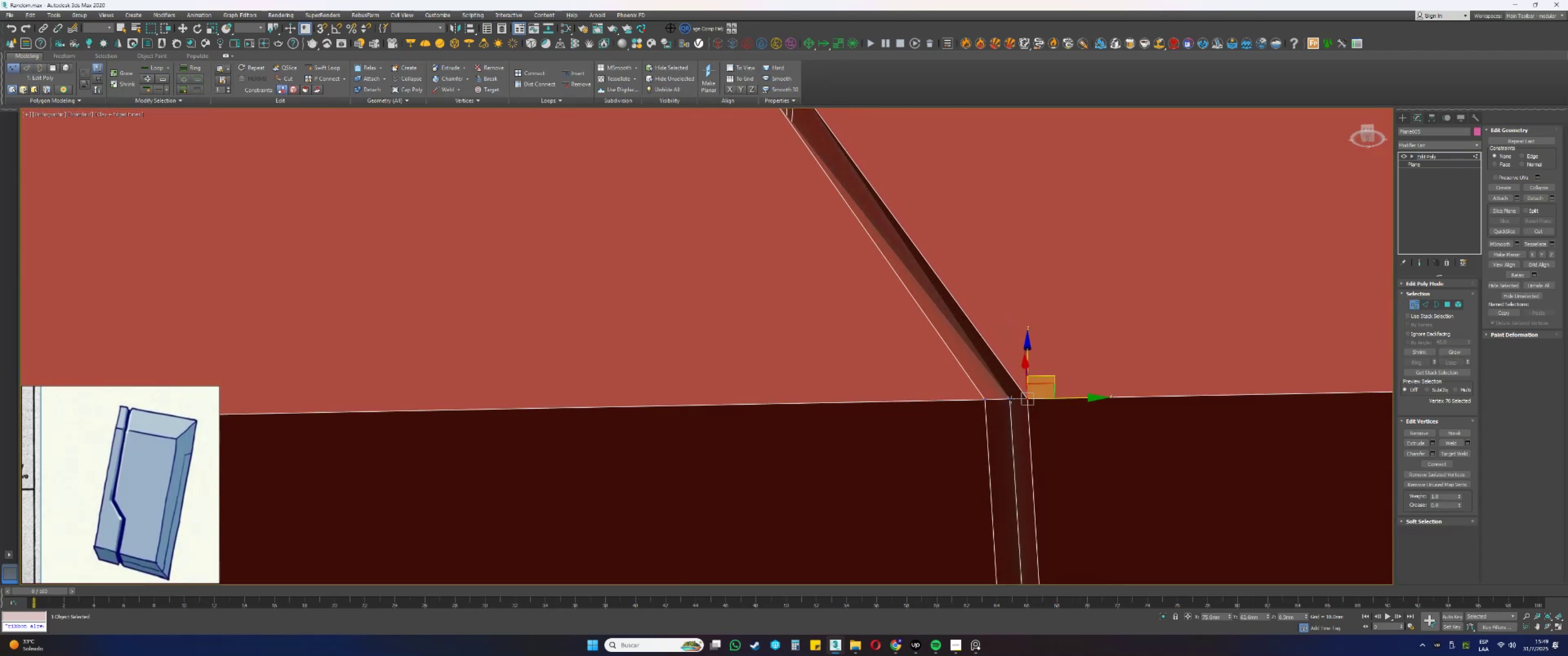 
hold_key(key=AltLeft, duration=0.82)
 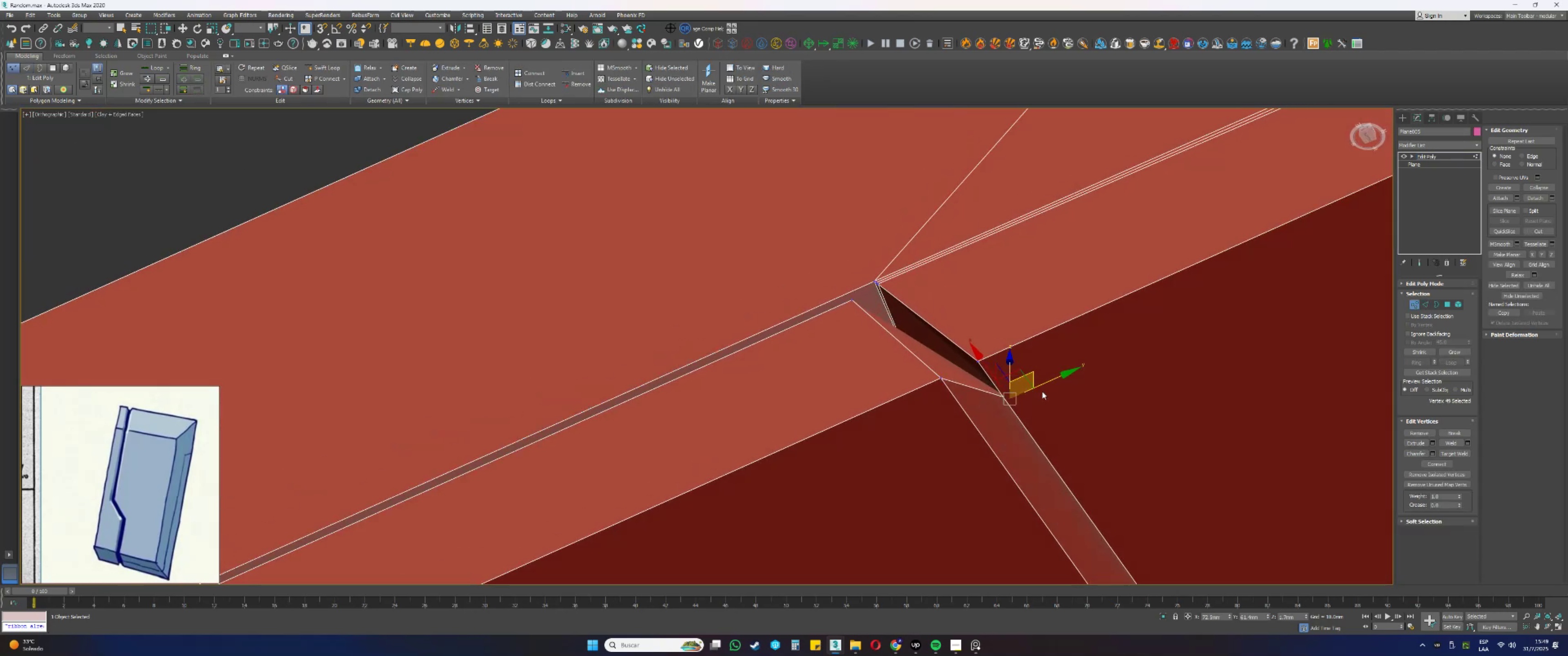 
hold_key(key=AltLeft, duration=0.3)
 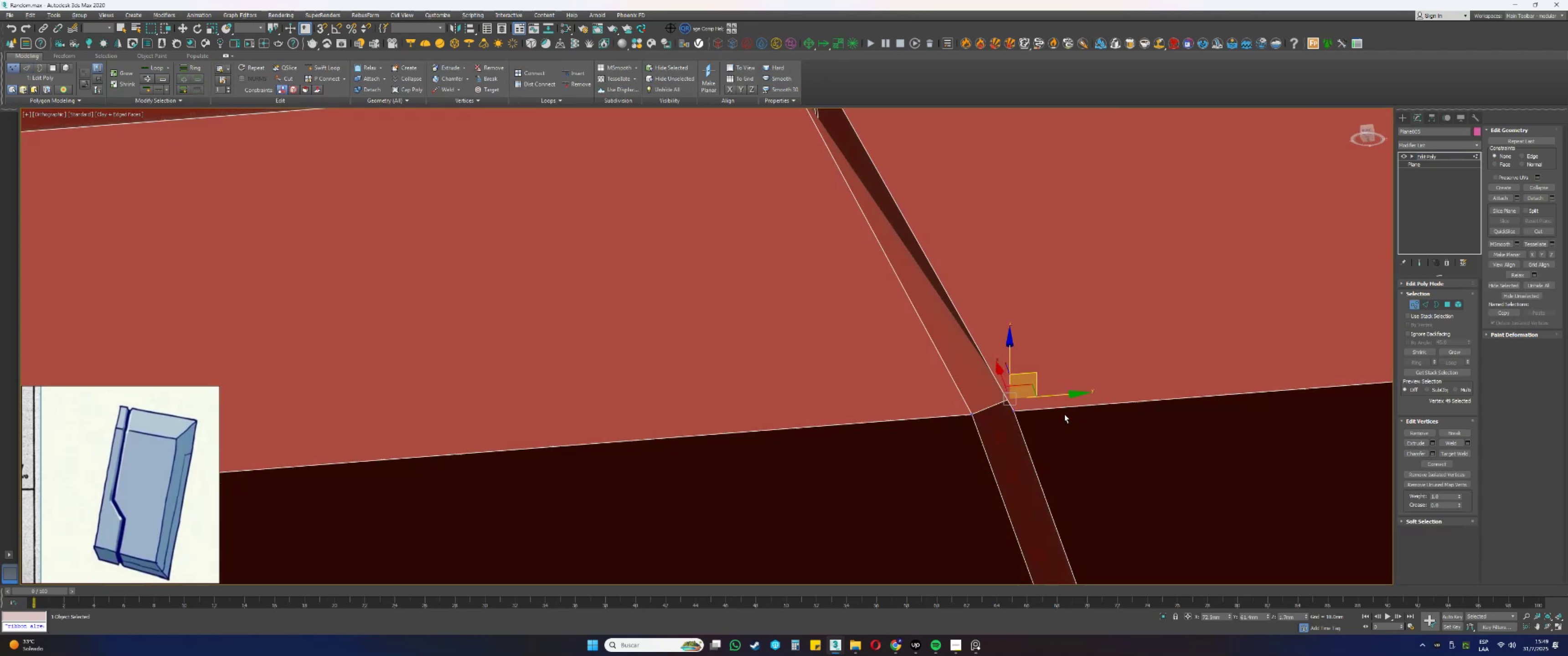 
scroll: coordinate [1058, 467], scroll_direction: down, amount: 2.0
 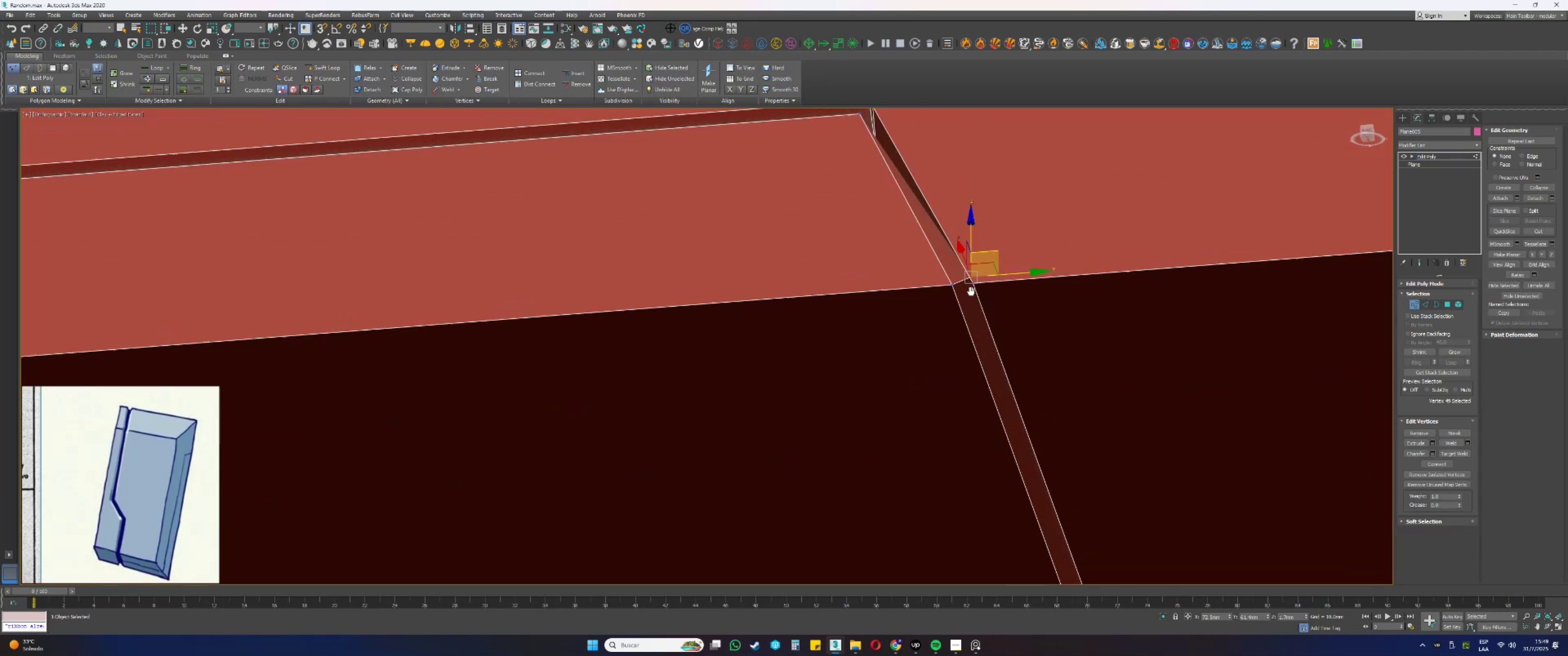 
hold_key(key=AltLeft, duration=0.56)
 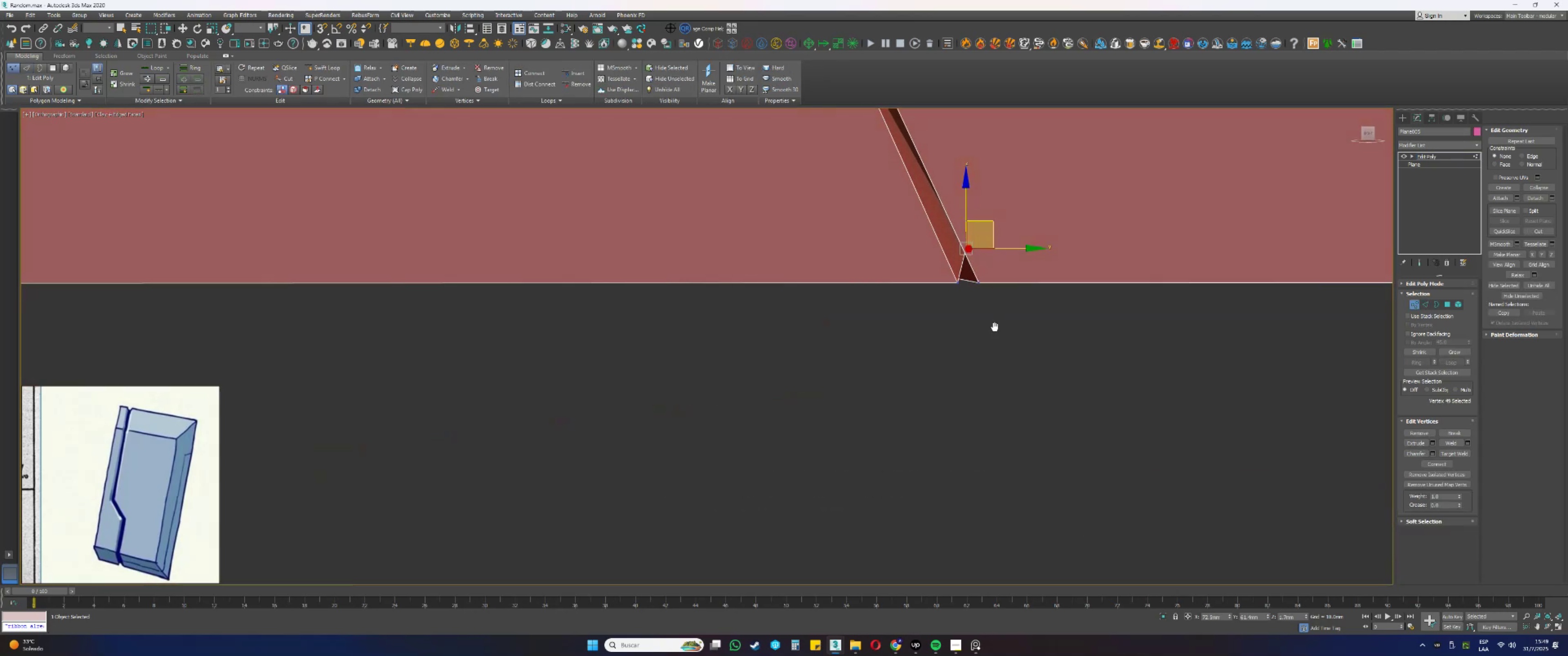 
hold_key(key=AltLeft, duration=0.35)
 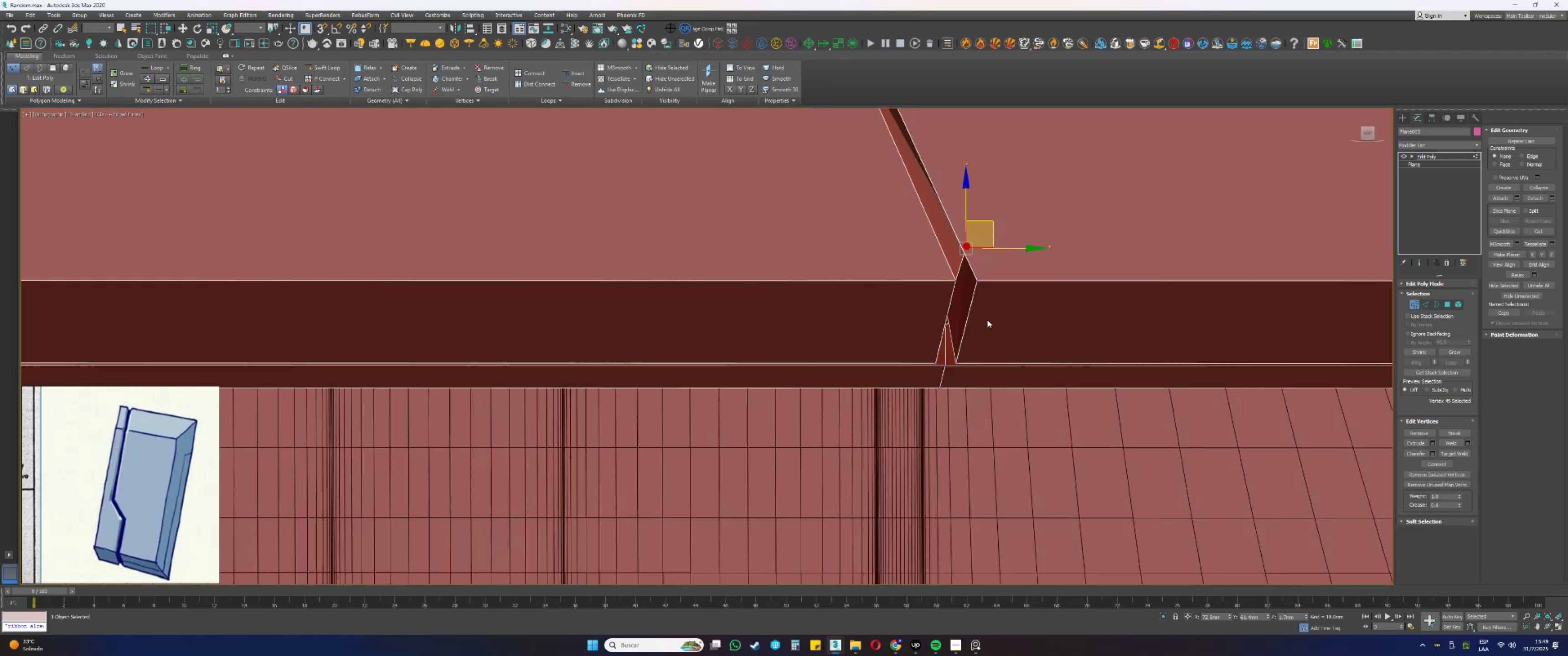 
key(Alt+AltLeft)
 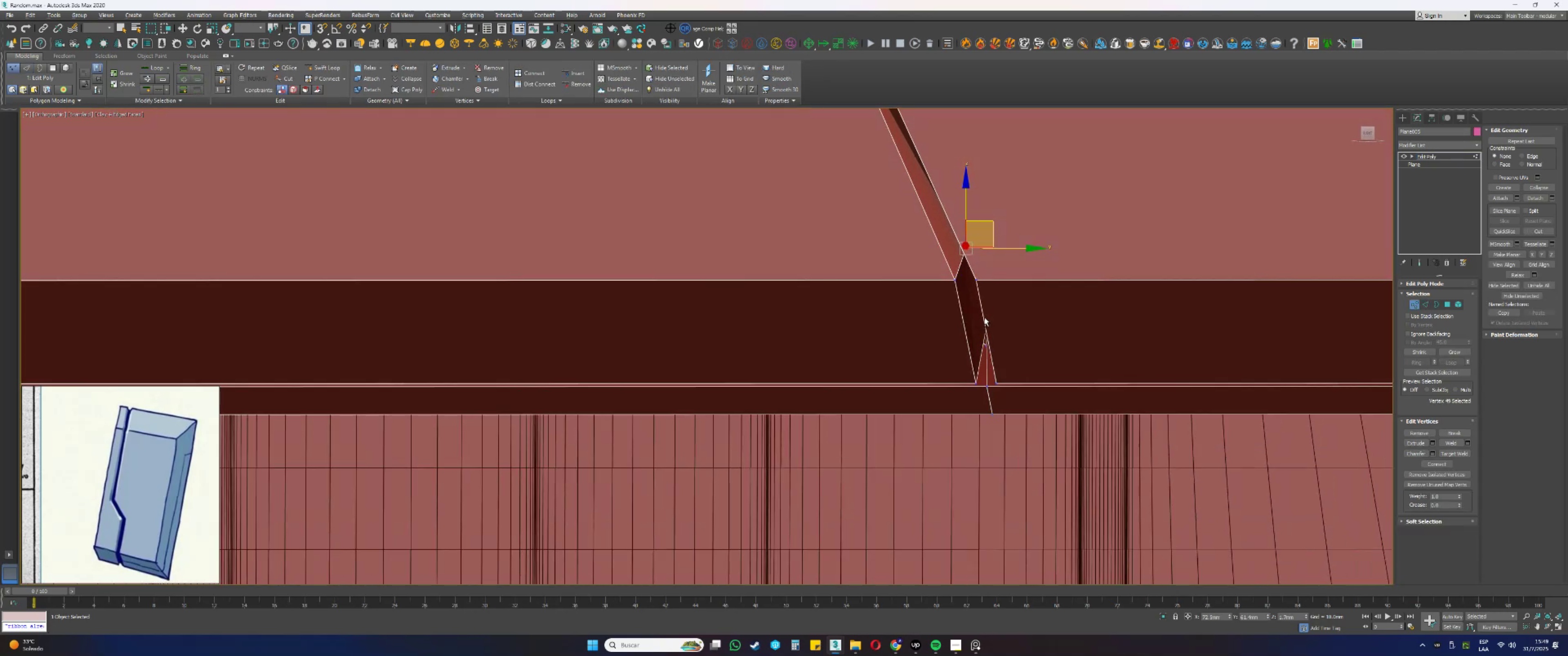 
scroll: coordinate [984, 318], scroll_direction: down, amount: 1.0
 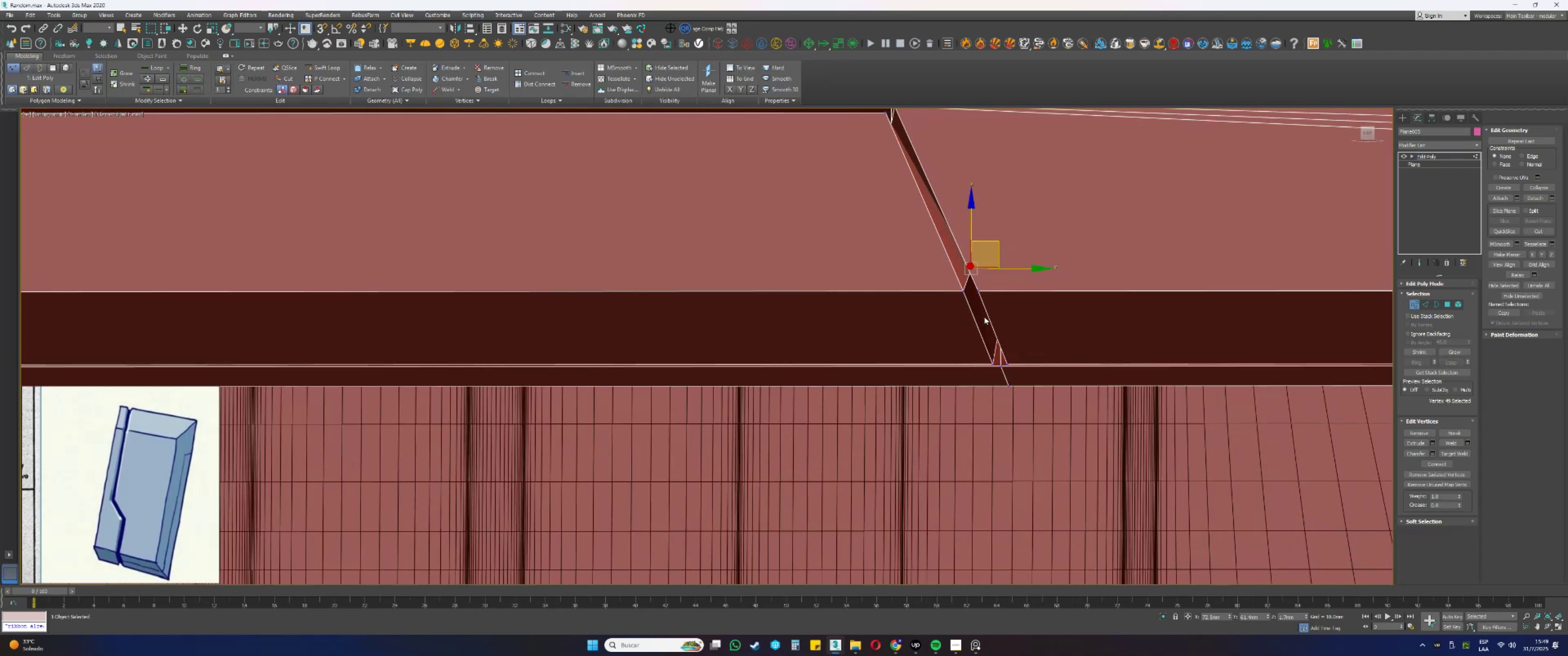 
key(Alt+AltLeft)
 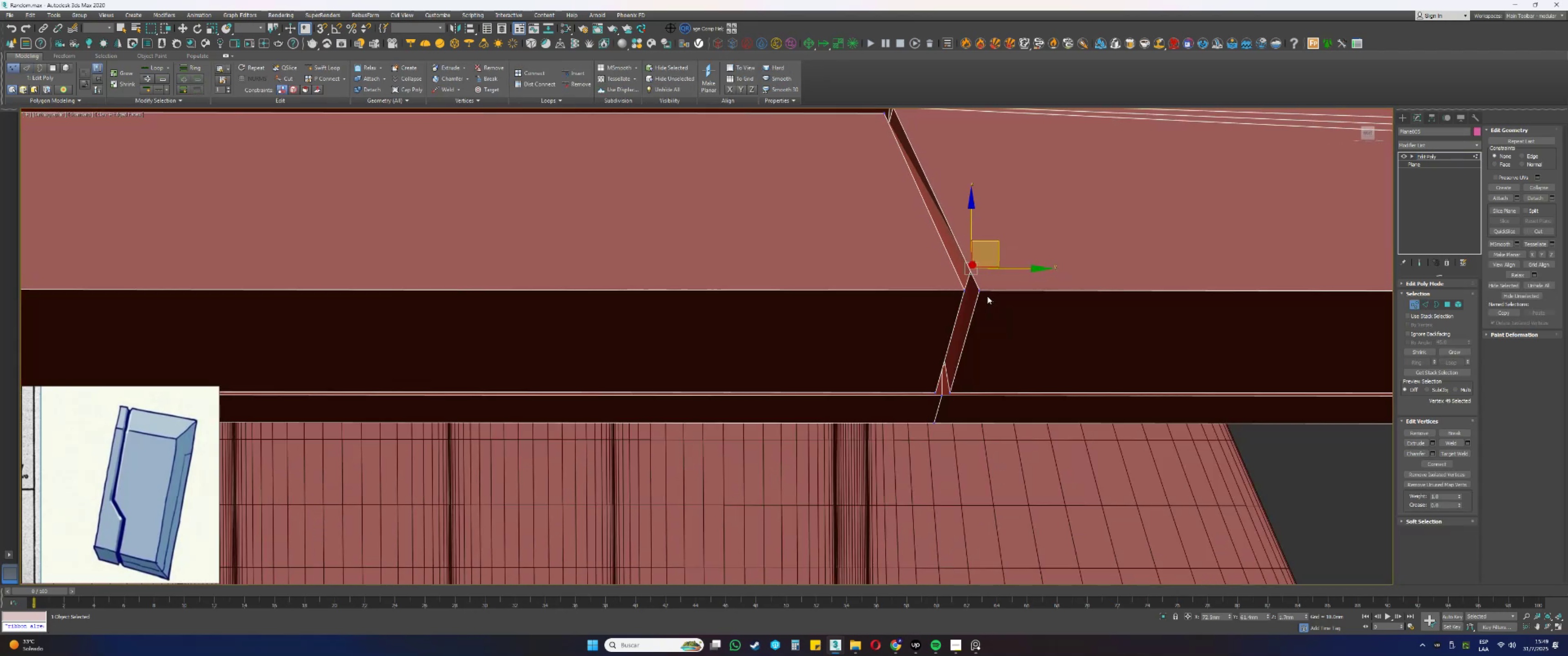 
scroll: coordinate [973, 277], scroll_direction: up, amount: 2.0
 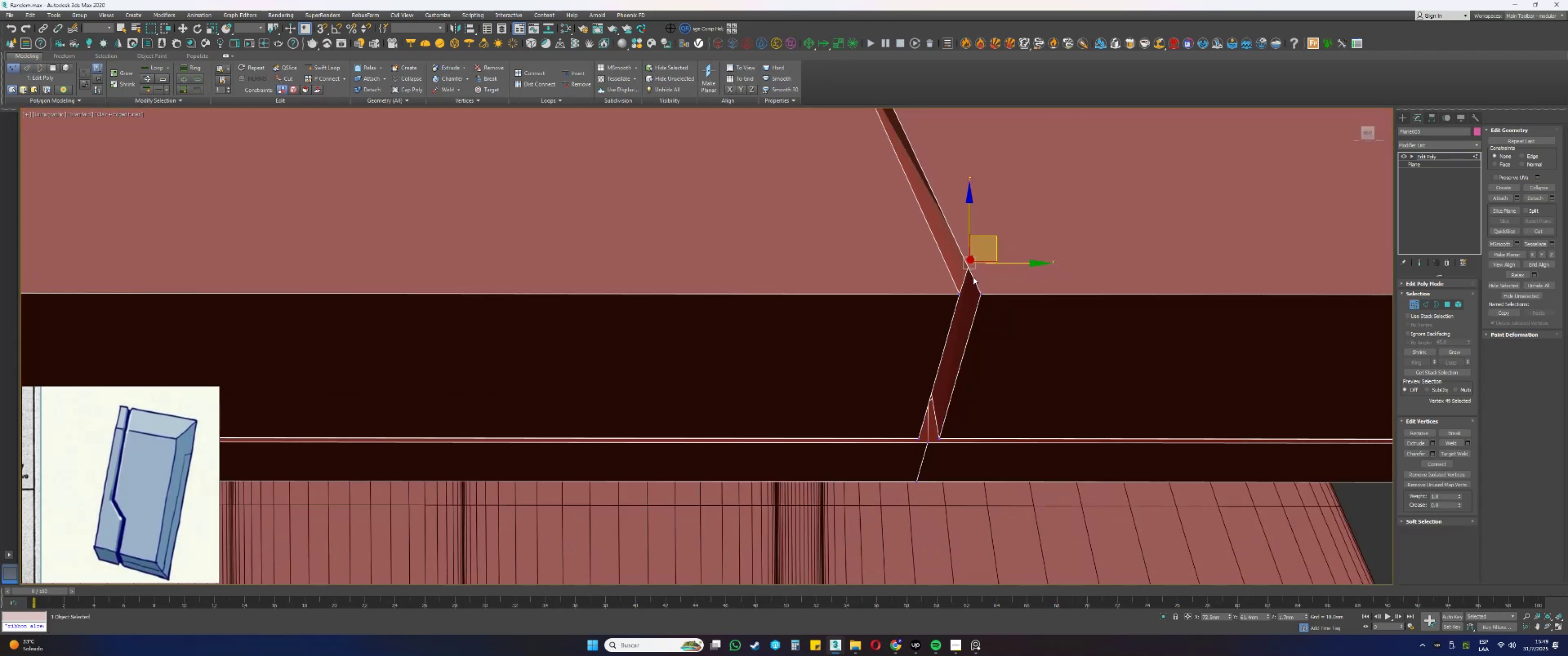 
key(Alt+AltLeft)
 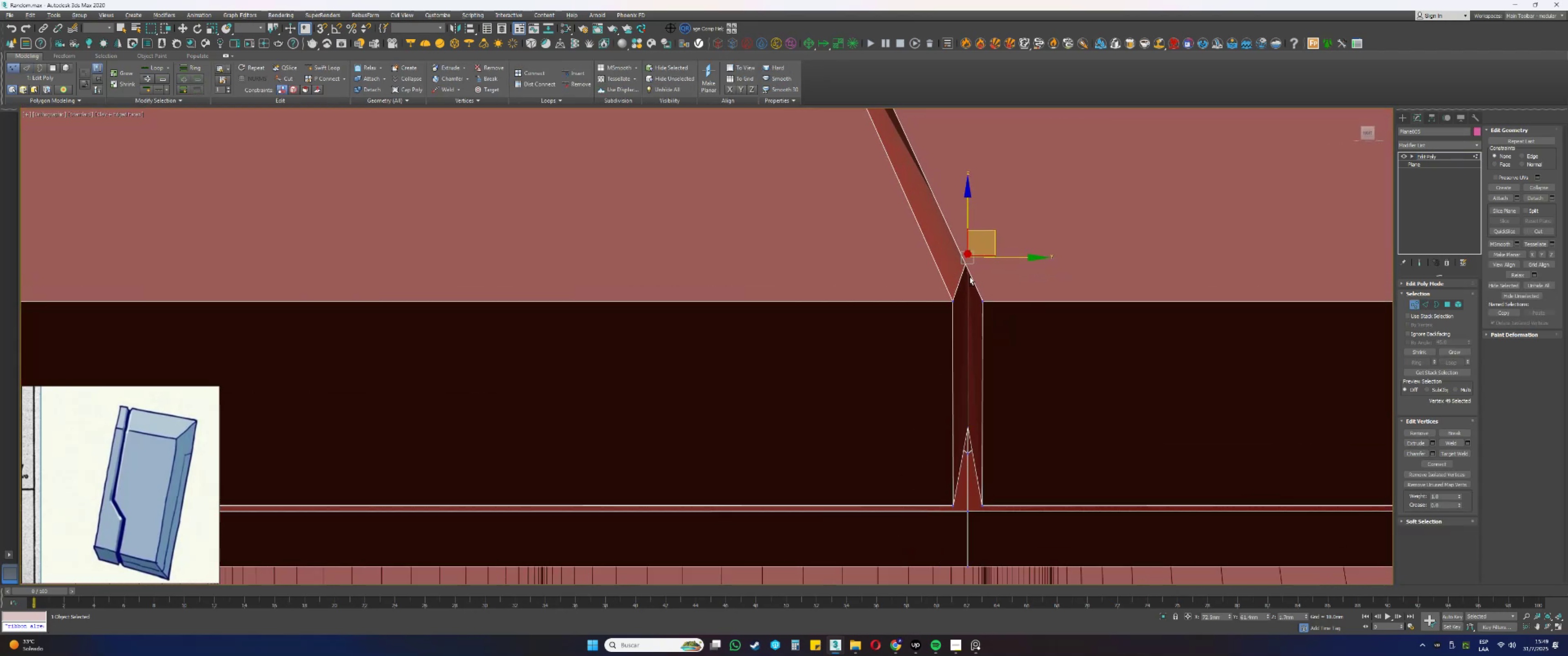 
key(Alt+AltLeft)
 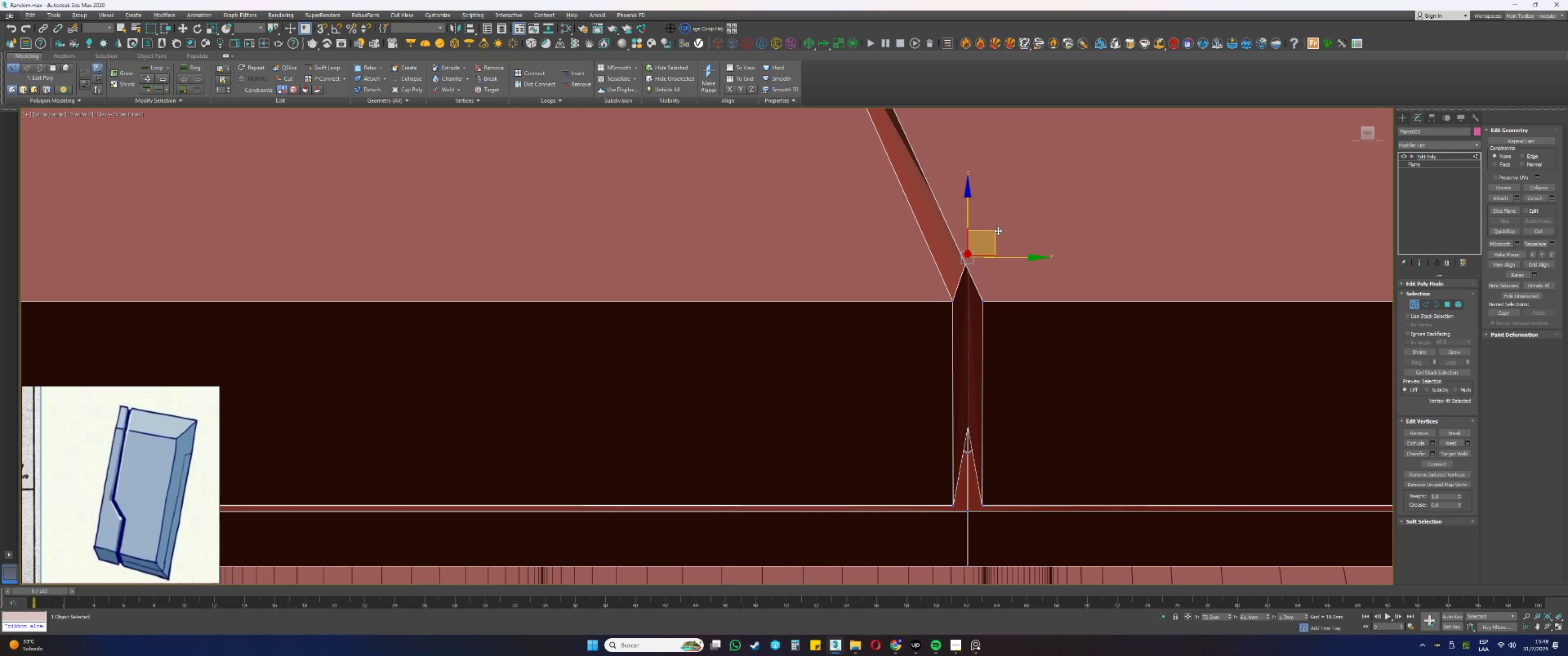 
key(Alt+AltLeft)
 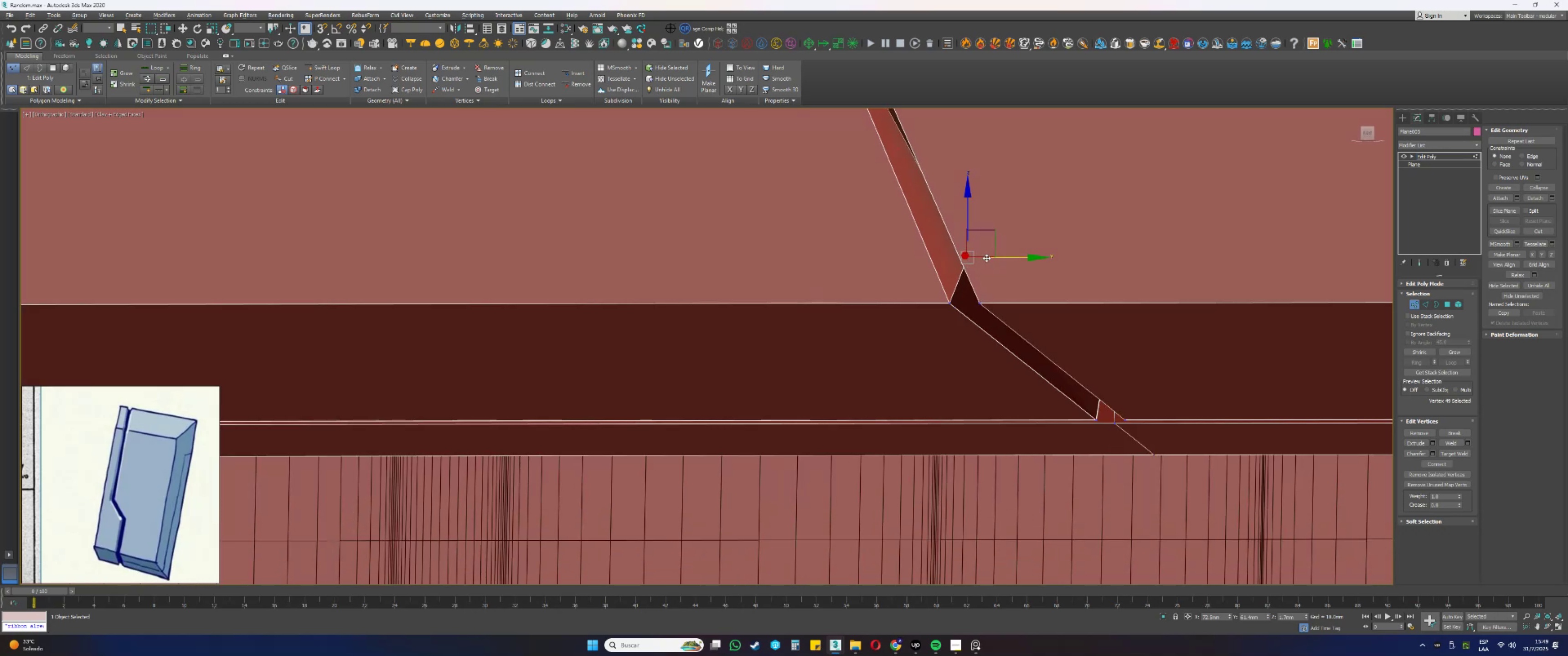 
type([F3][F3][F3]ss[F3])
 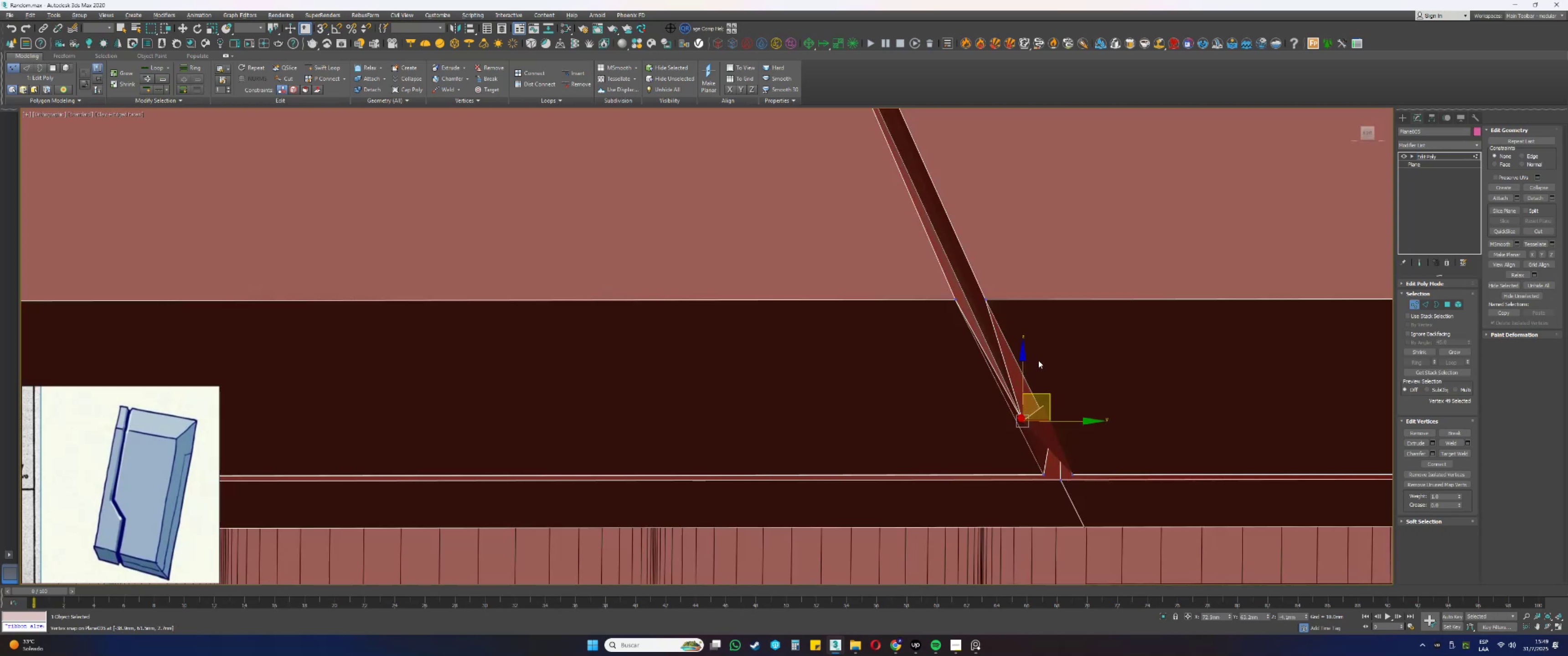 
hold_key(key=AltLeft, duration=0.34)
 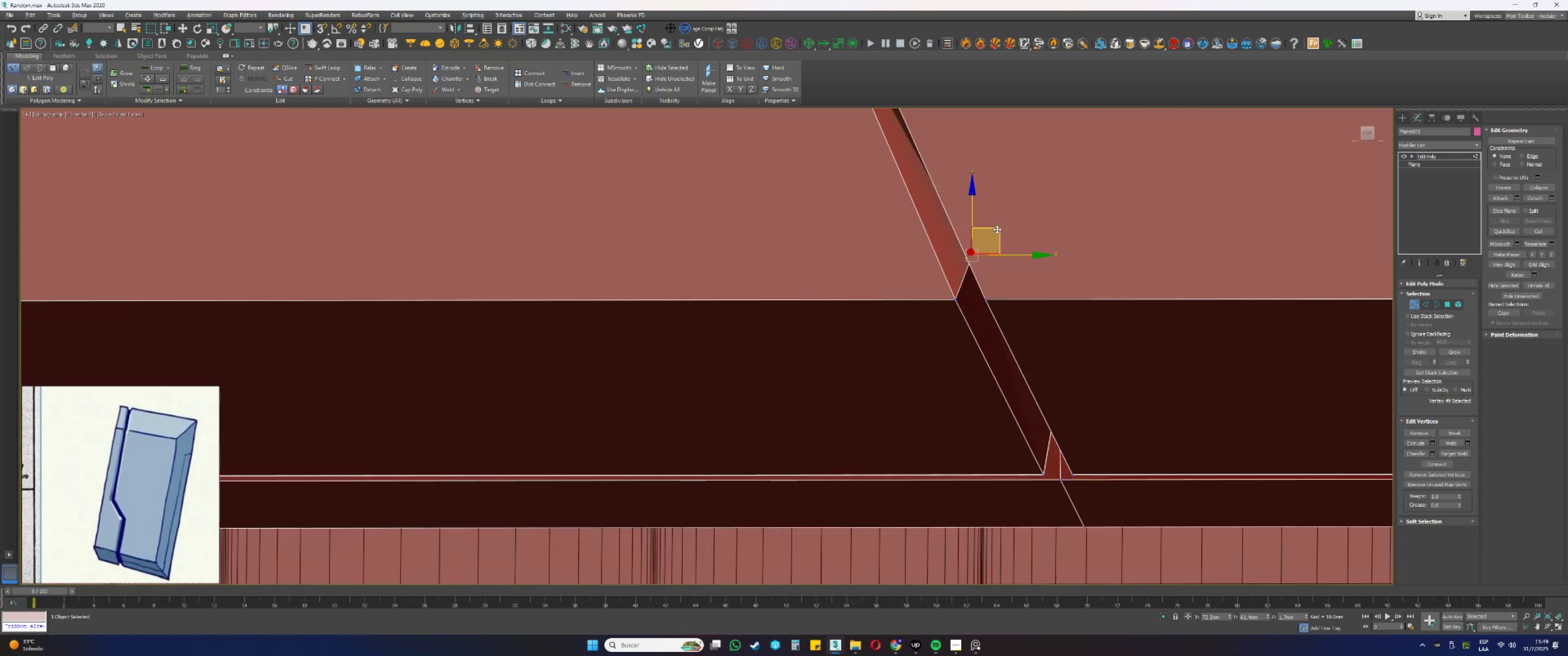 
left_click_drag(start_coordinate=[1000, 229], to_coordinate=[1050, 395])
 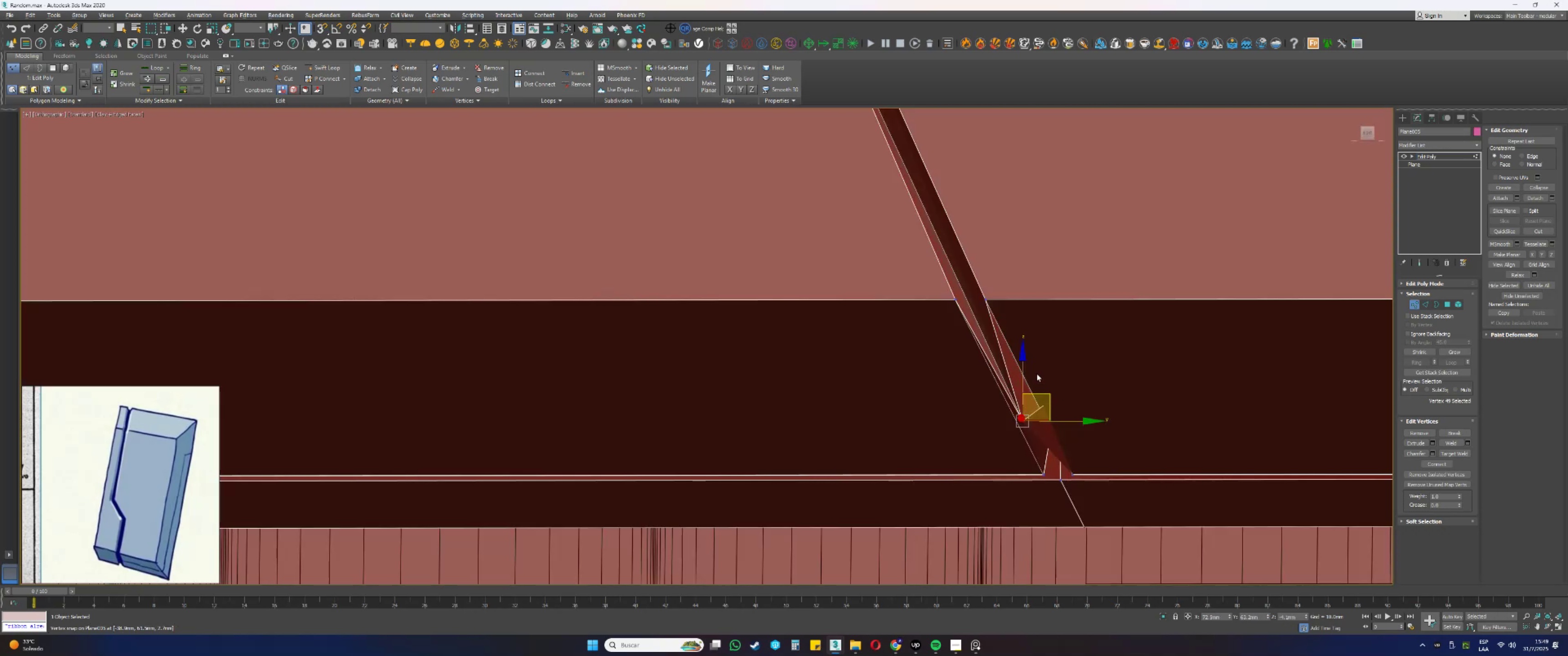 
hold_key(key=AltLeft, duration=0.44)
 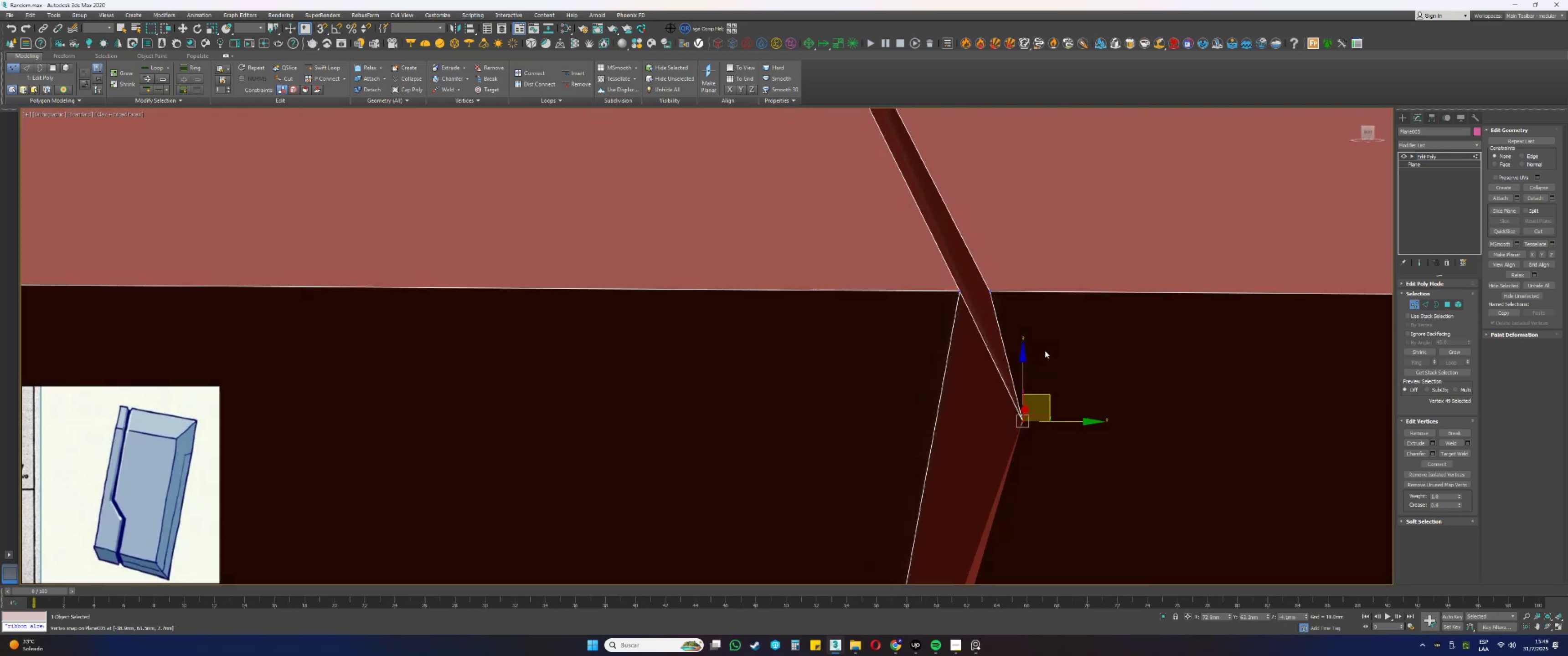 
key(Control+ControlLeft)
 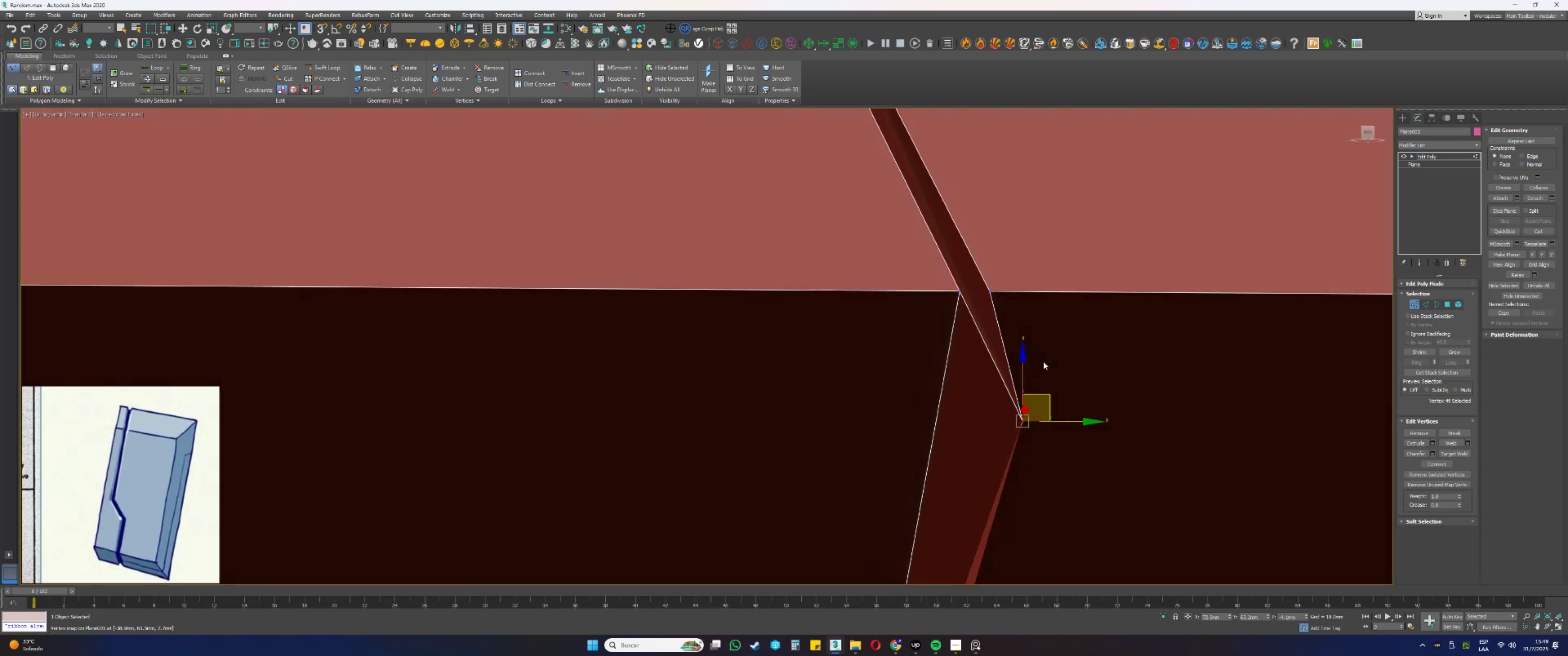 
key(Control+Z)
 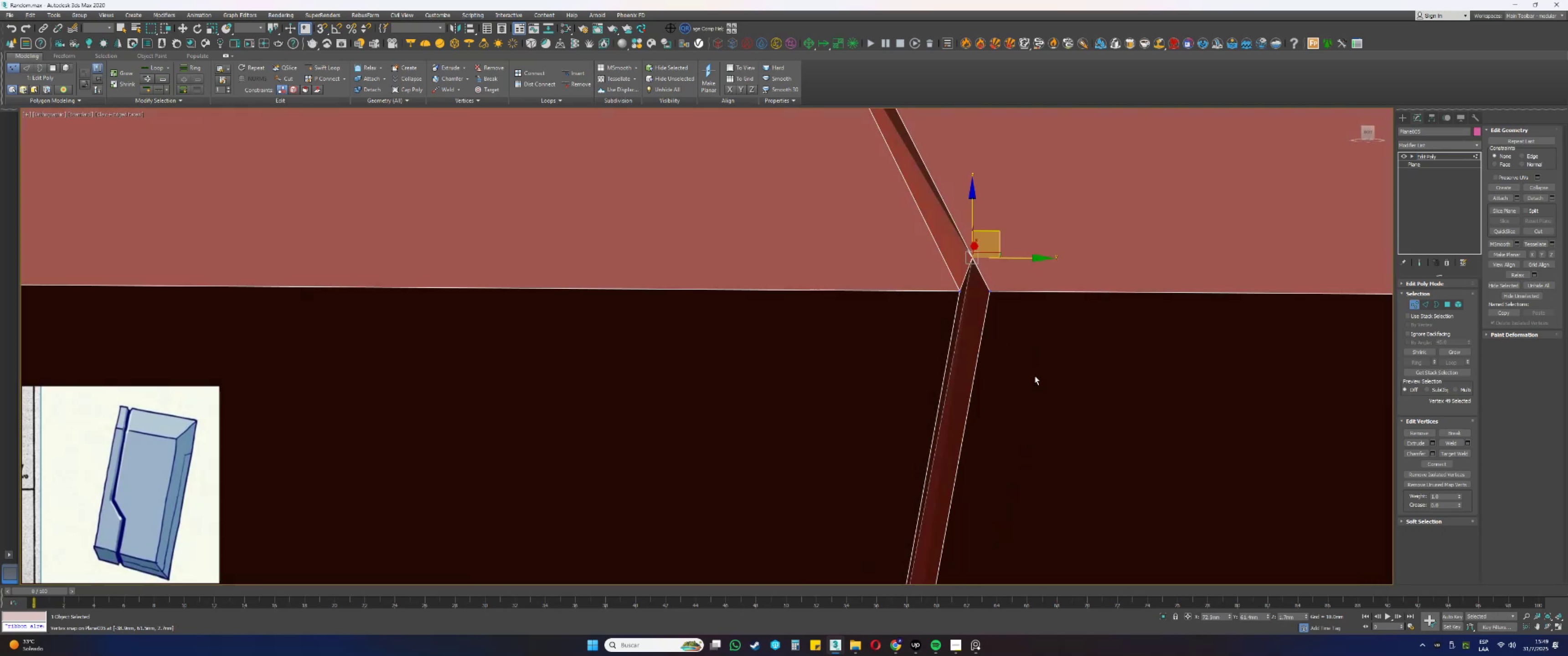 
hold_key(key=AltLeft, duration=0.8)
 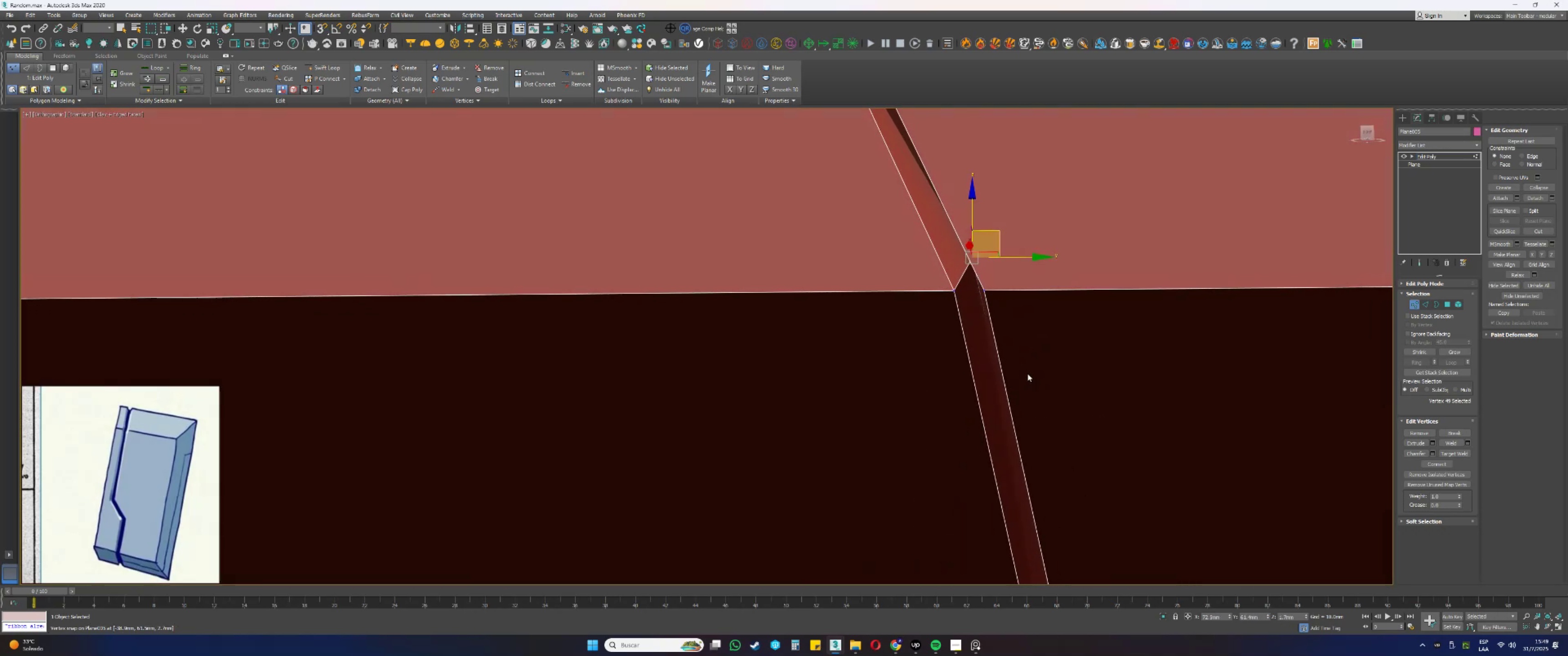 
key(F3)
 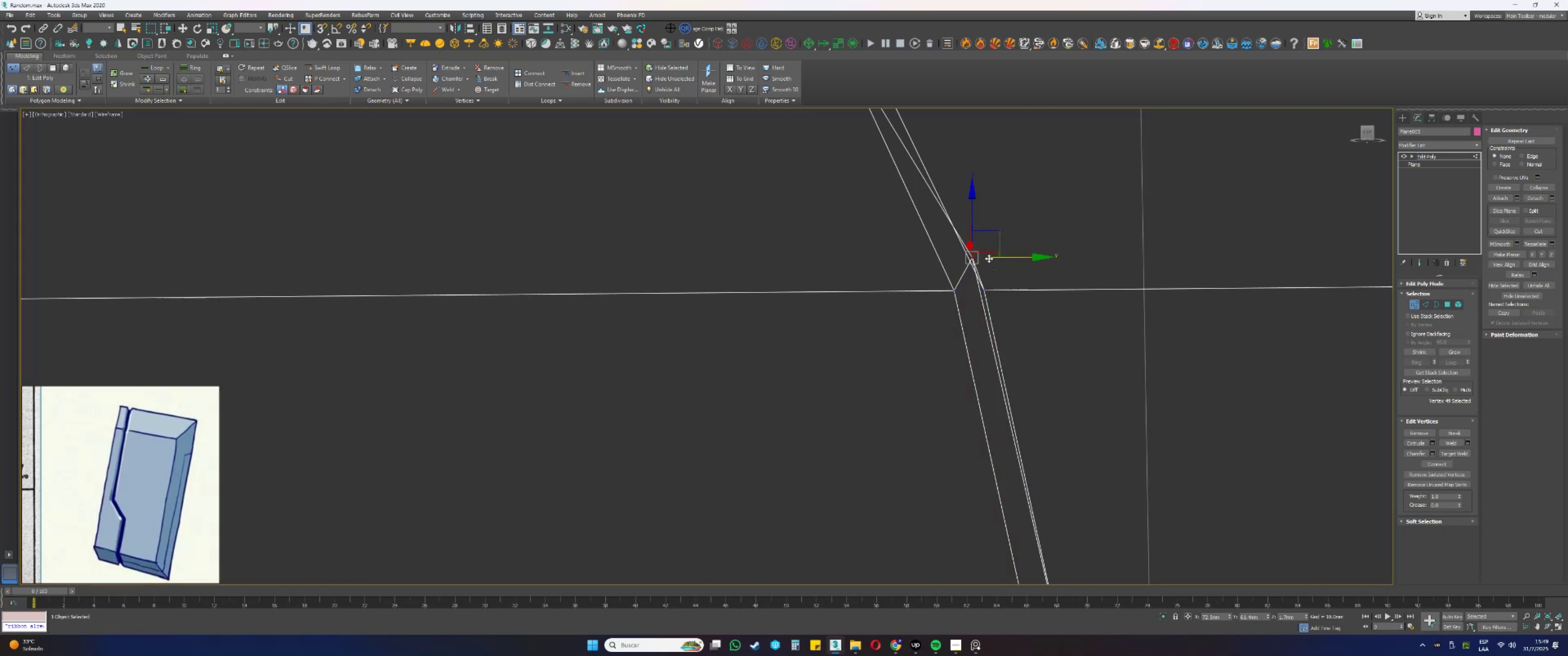 
hold_key(key=AltLeft, duration=0.68)
 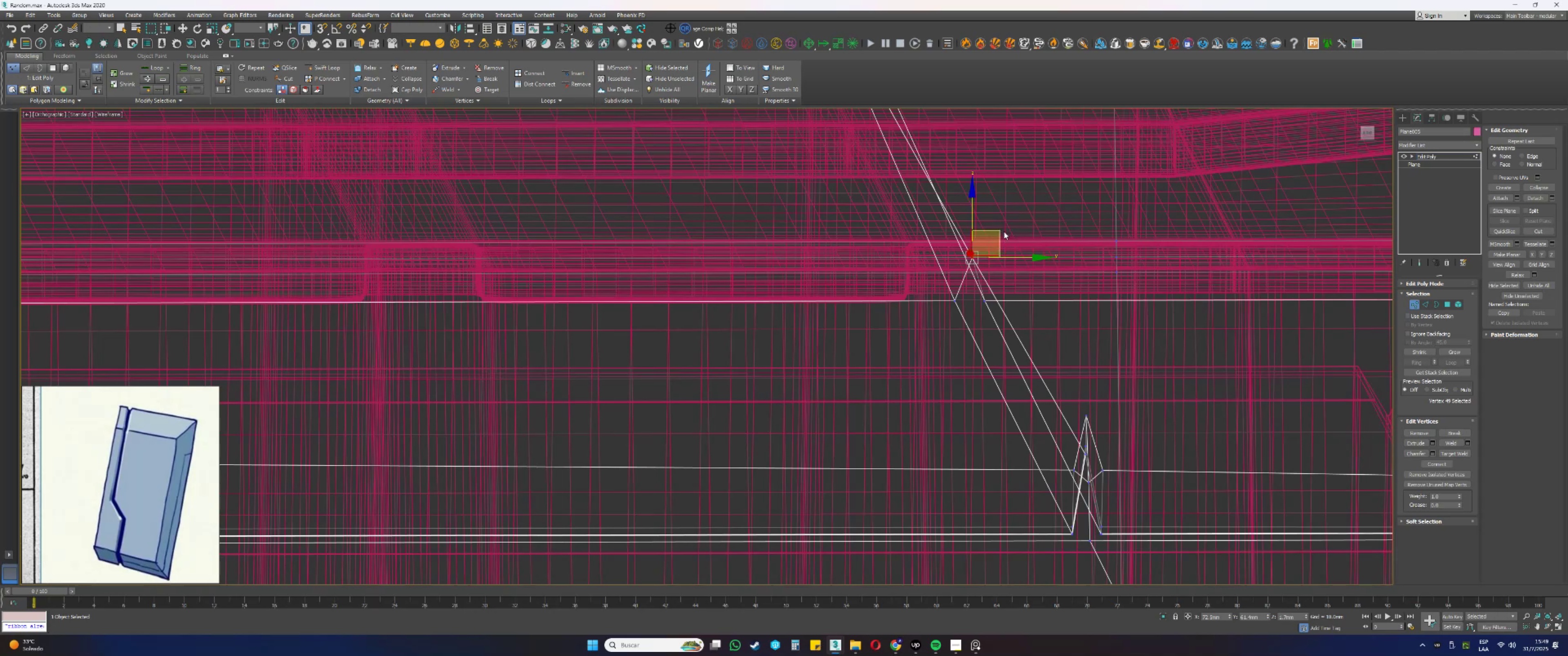 
left_click_drag(start_coordinate=[1000, 229], to_coordinate=[1083, 455])
 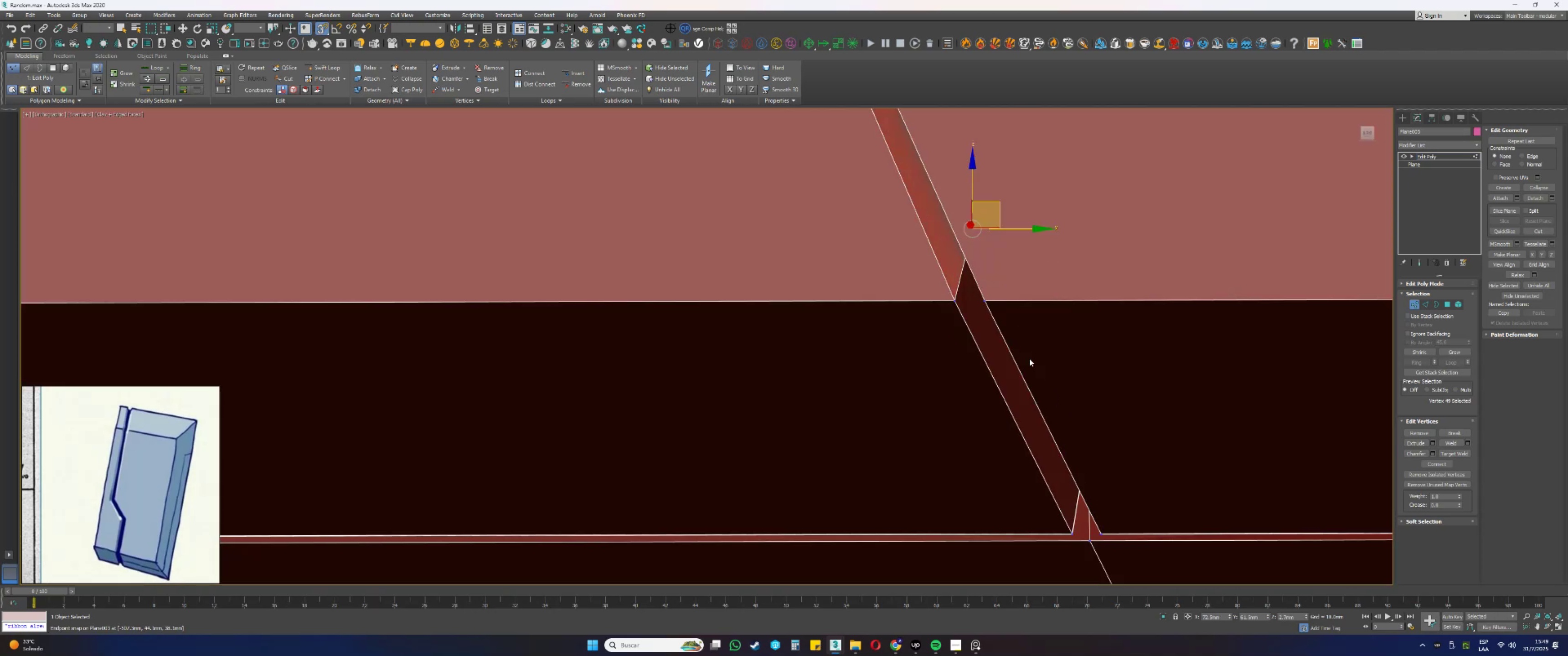 
key(F3)
 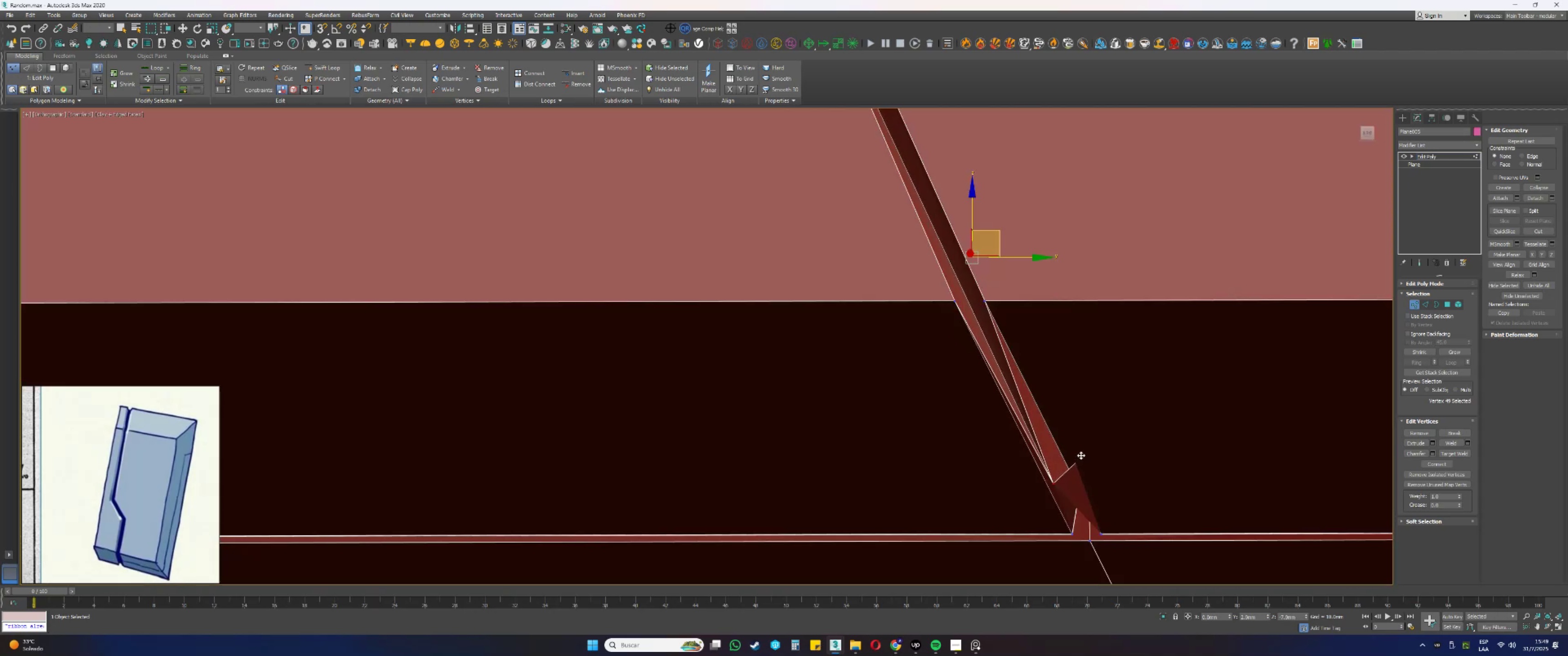 
key(S)
 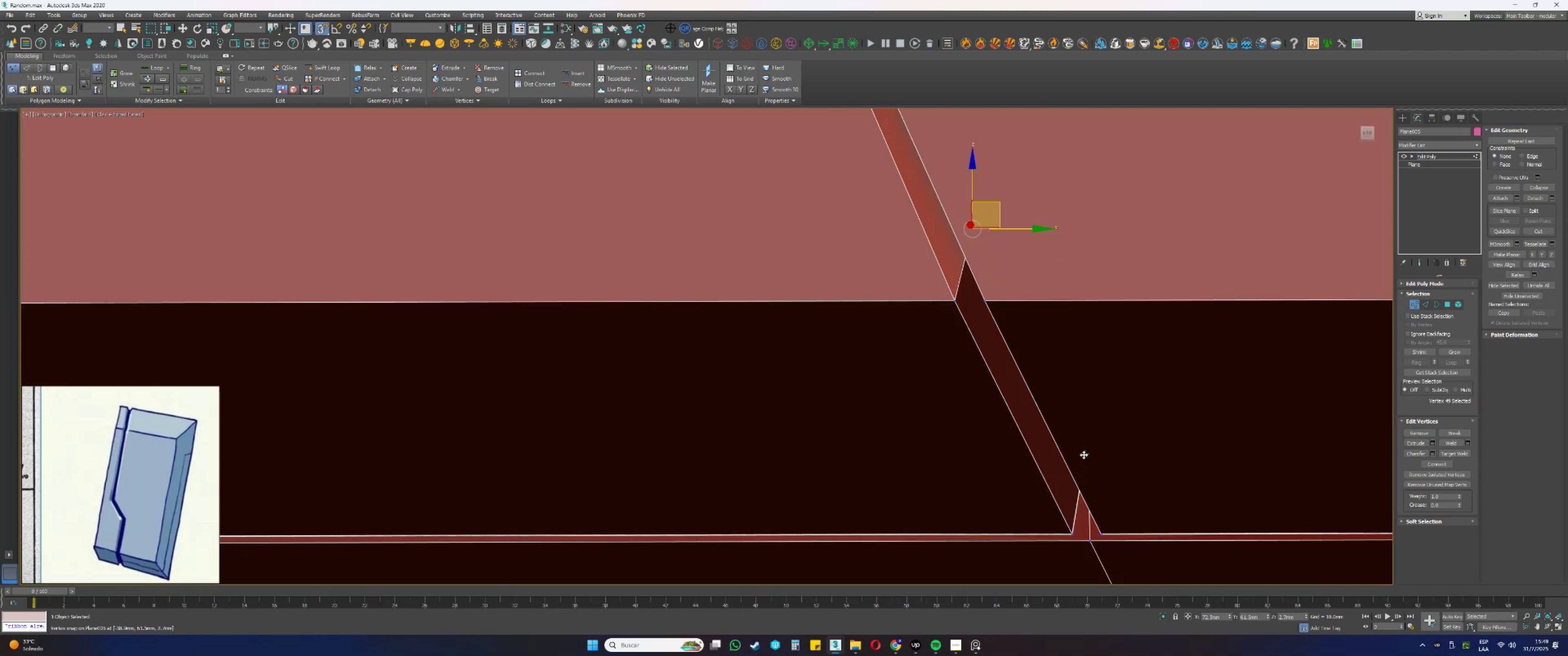 
hold_key(key=AltLeft, duration=0.49)
 